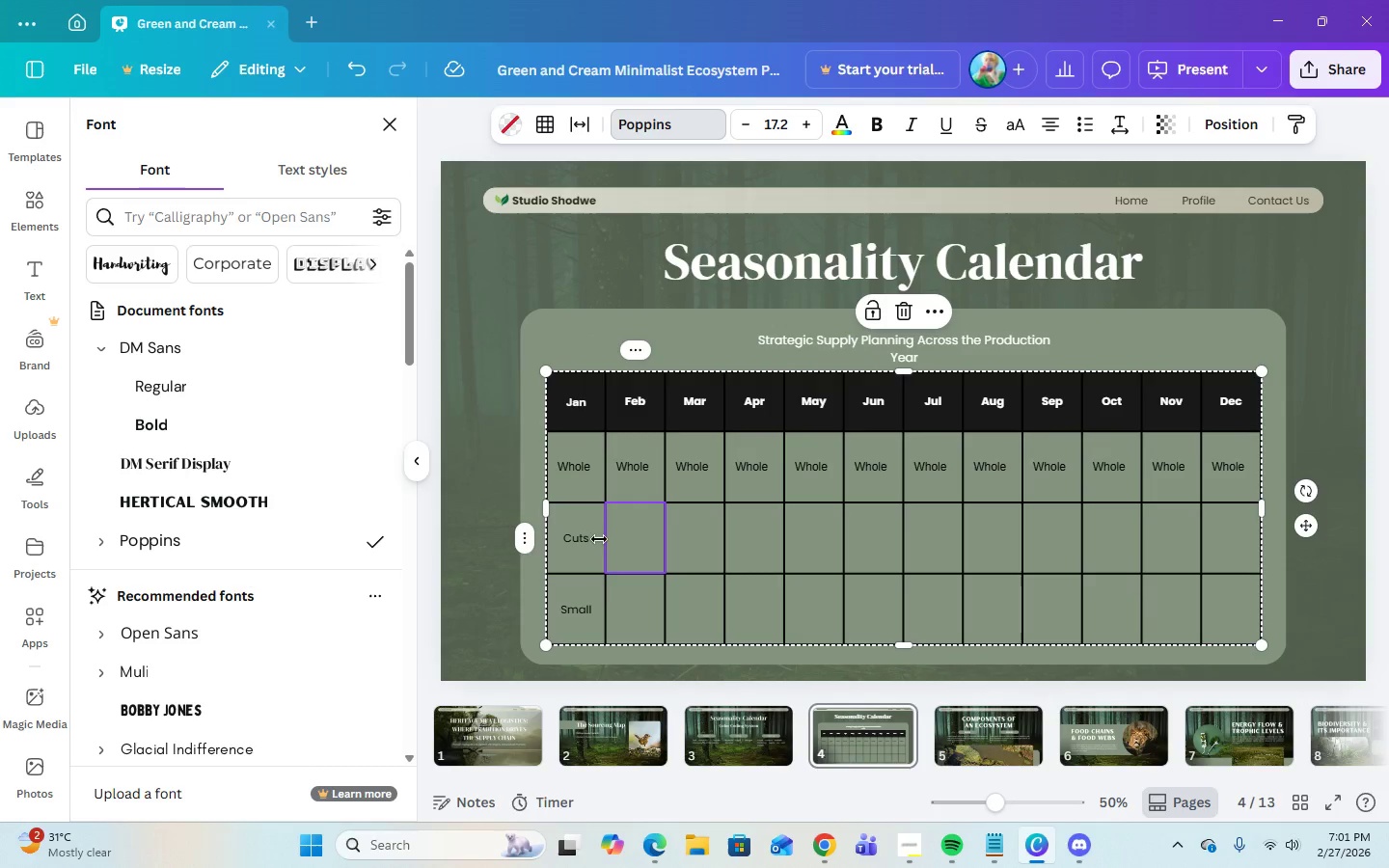 
left_click([582, 539])
 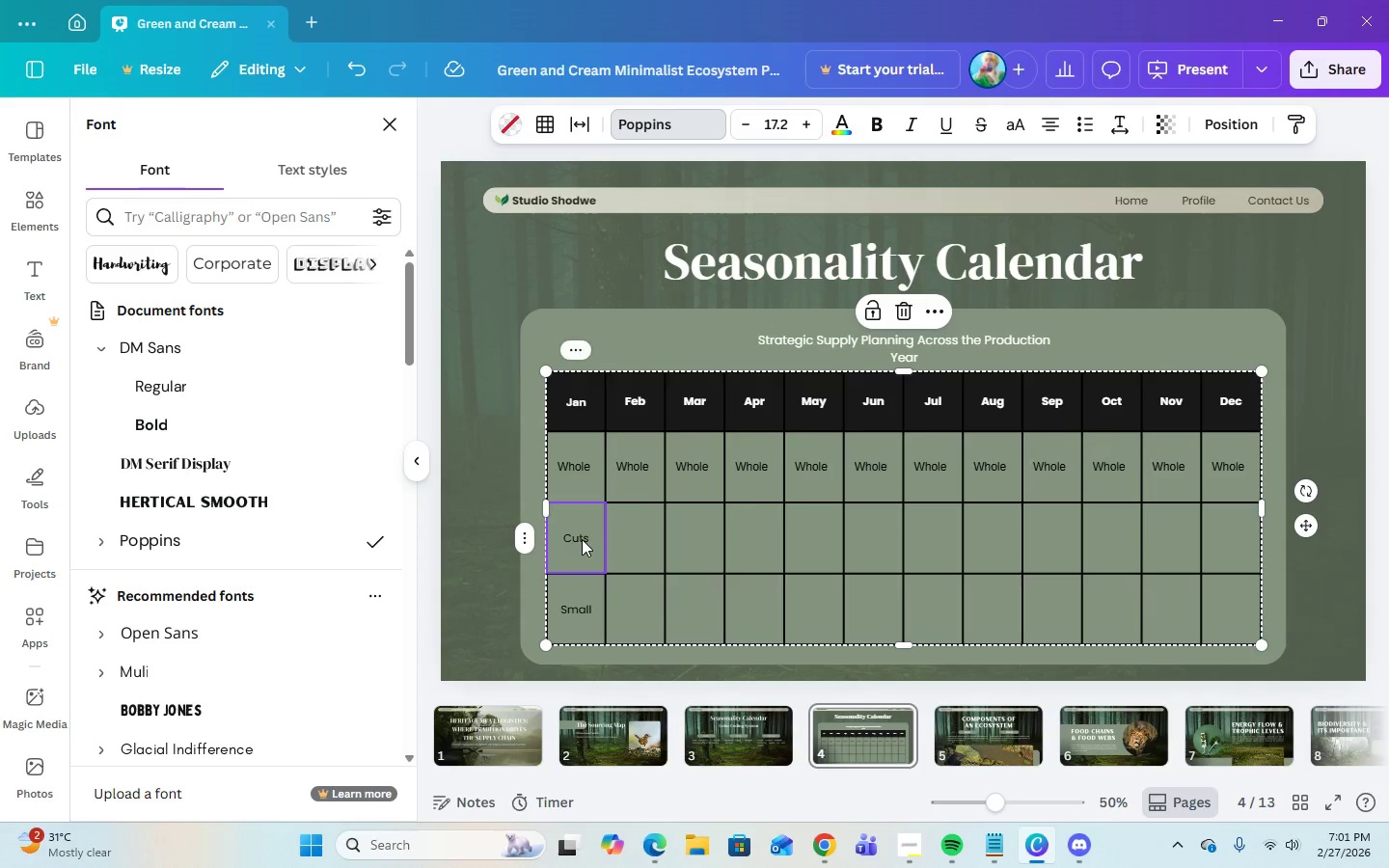 
left_click_drag(start_coordinate=[582, 539], to_coordinate=[1221, 548])
 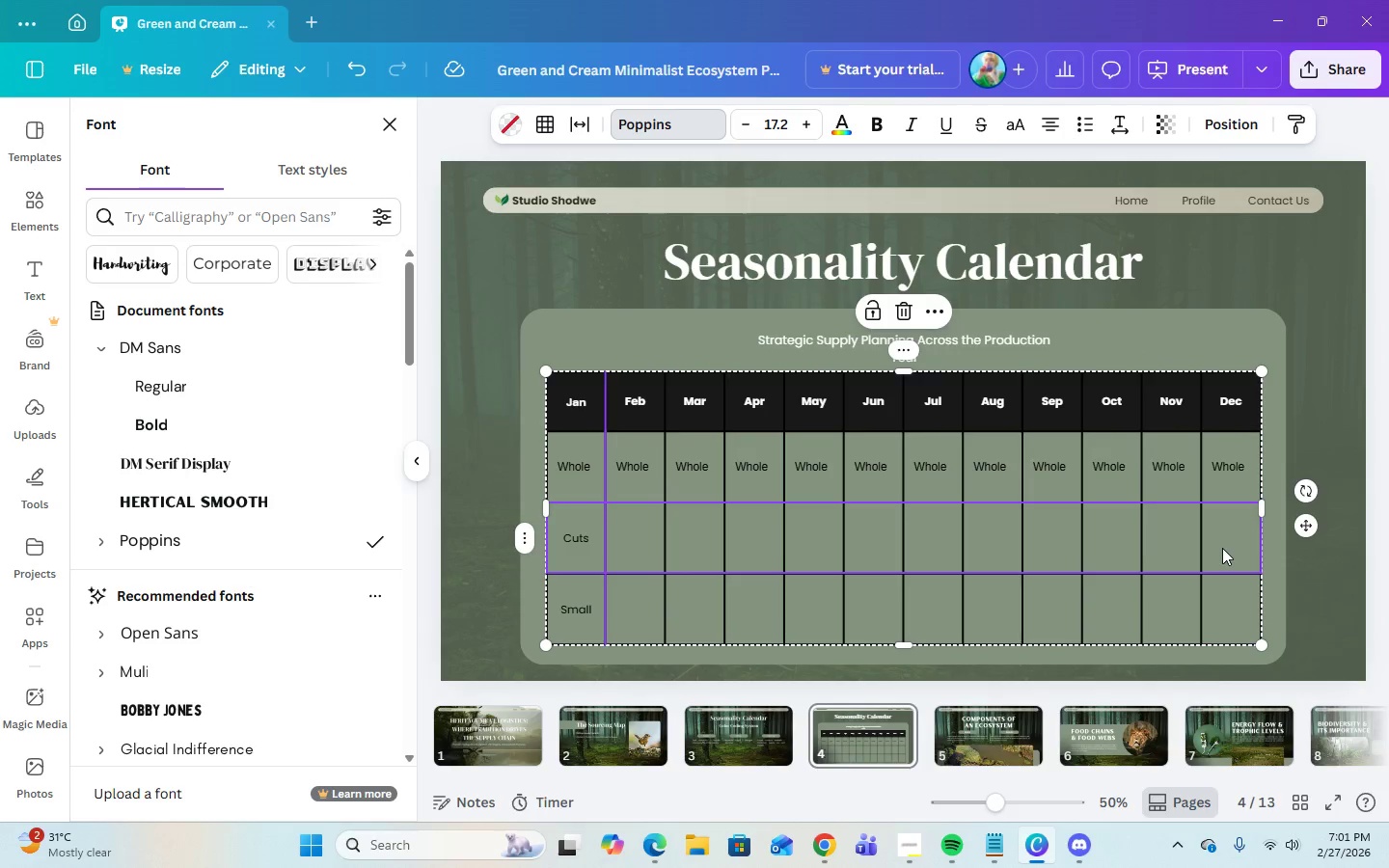 
right_click([1222, 548])
 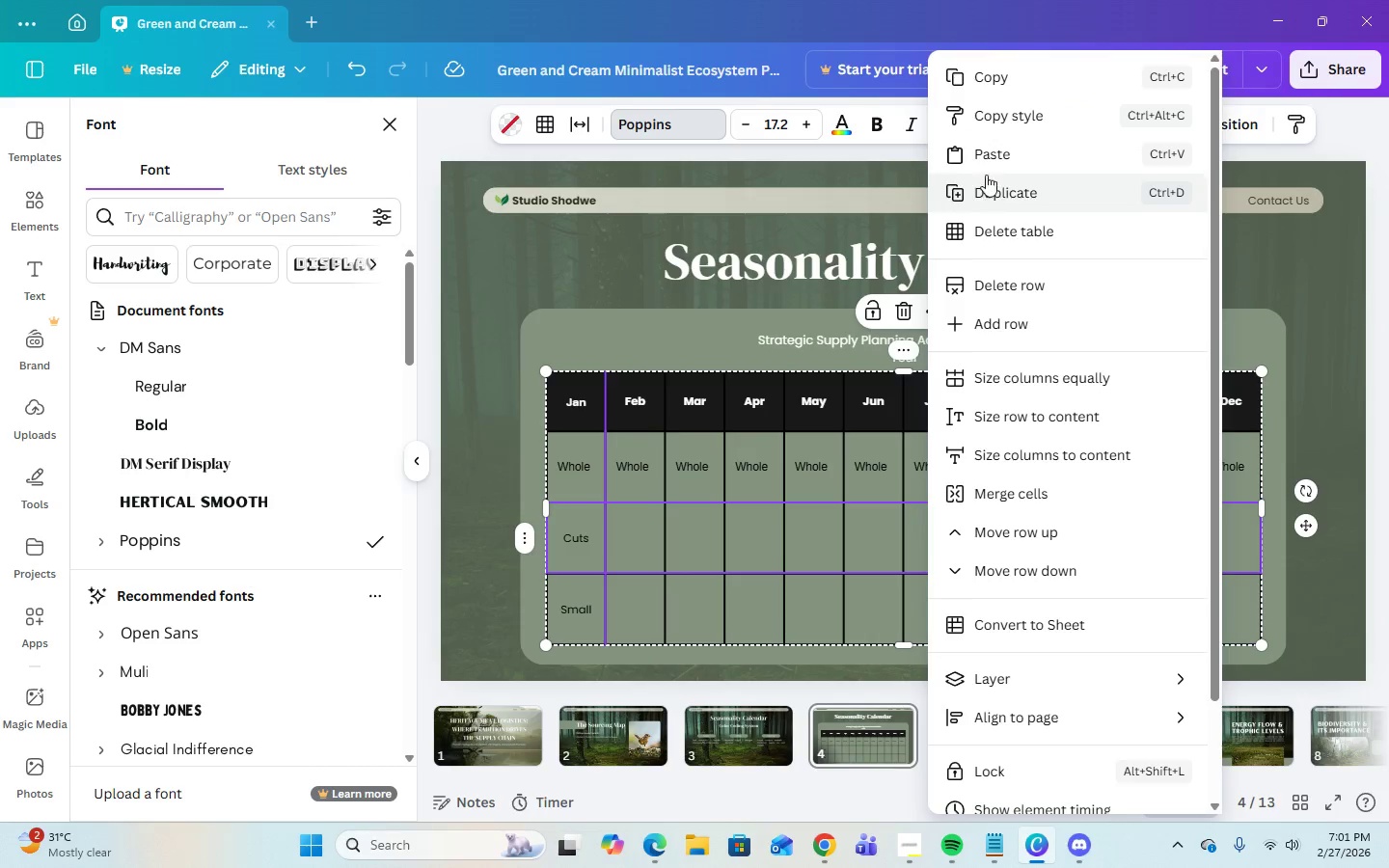 
left_click([989, 157])
 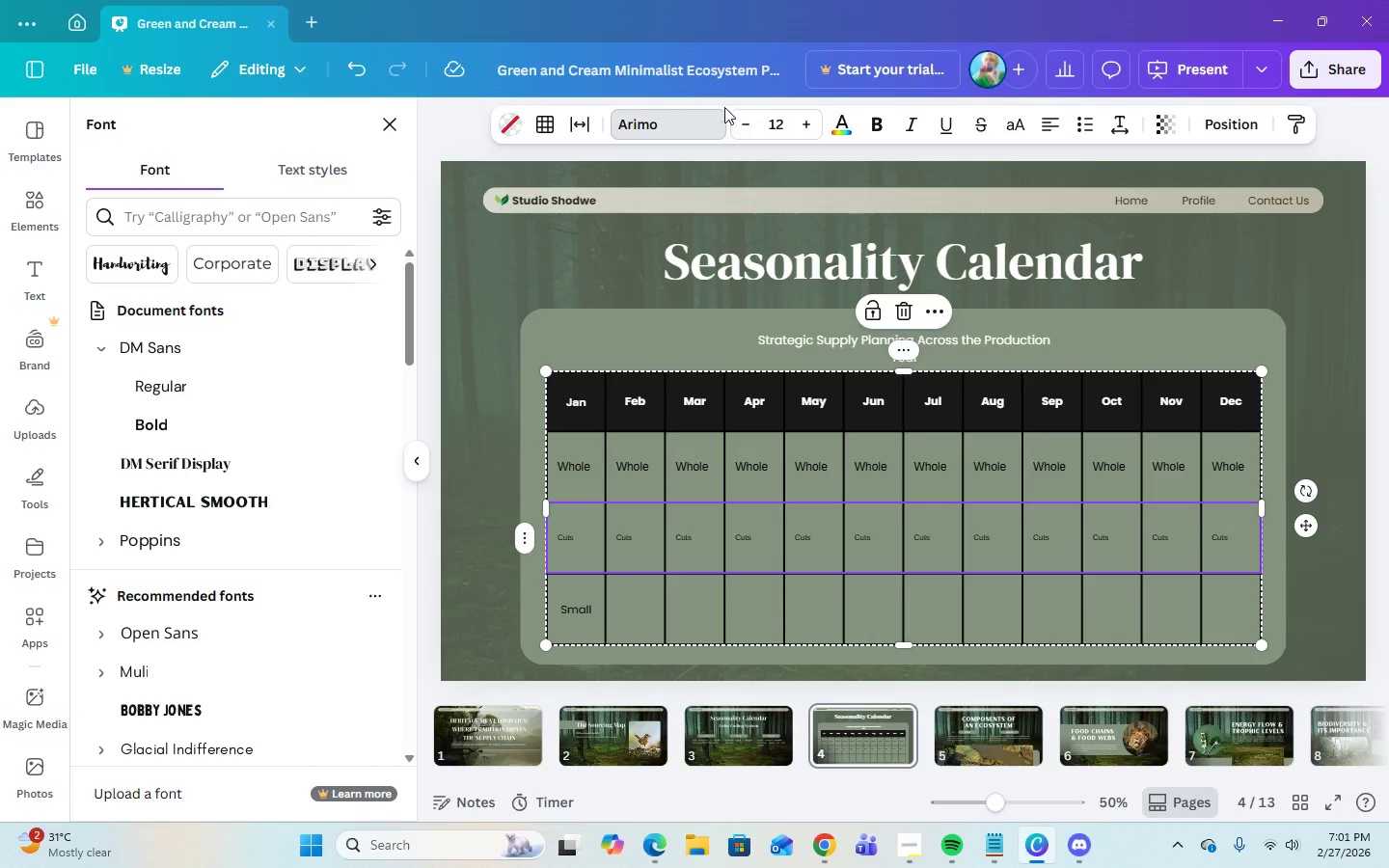 
left_click([787, 126])
 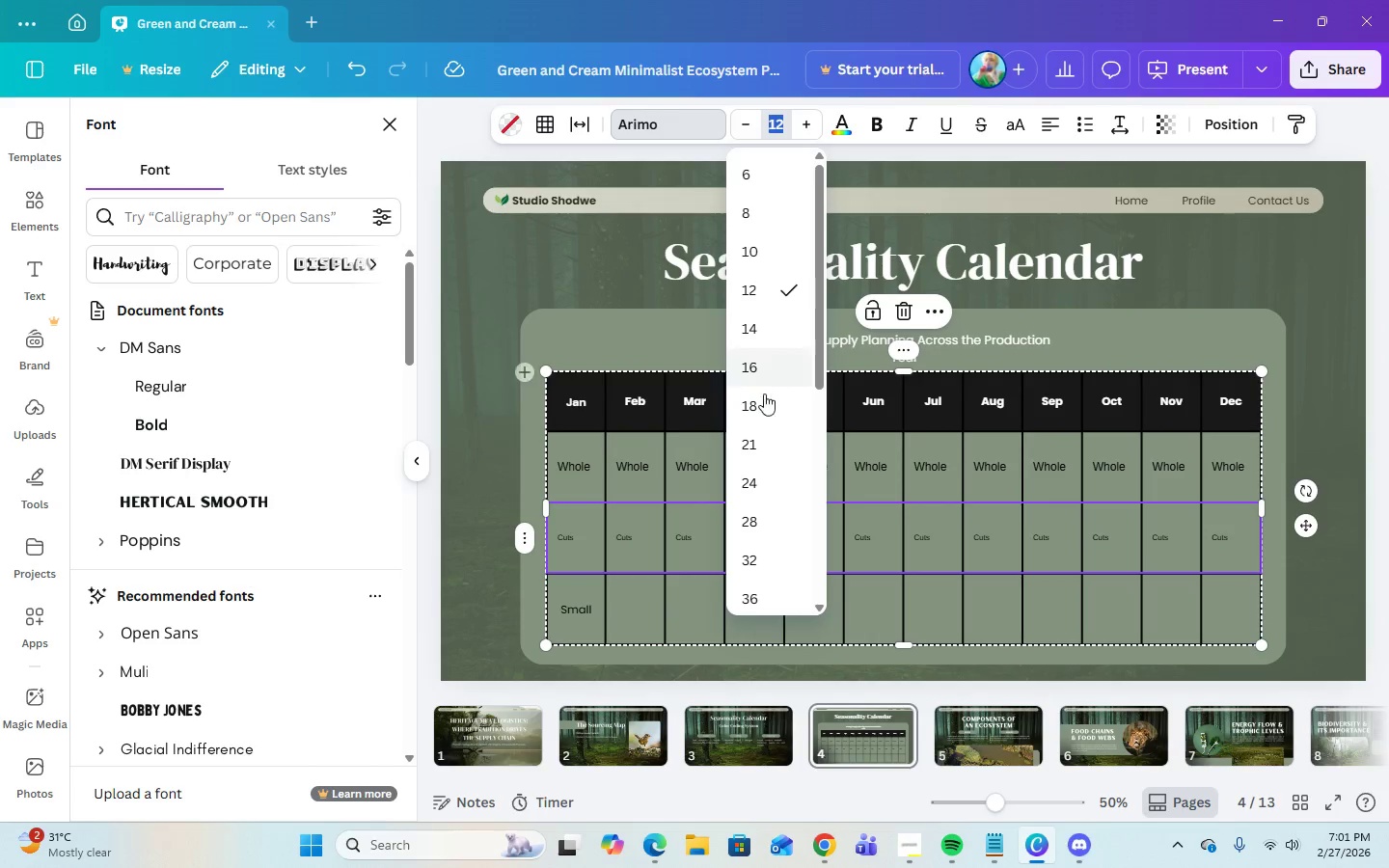 
left_click([753, 408])
 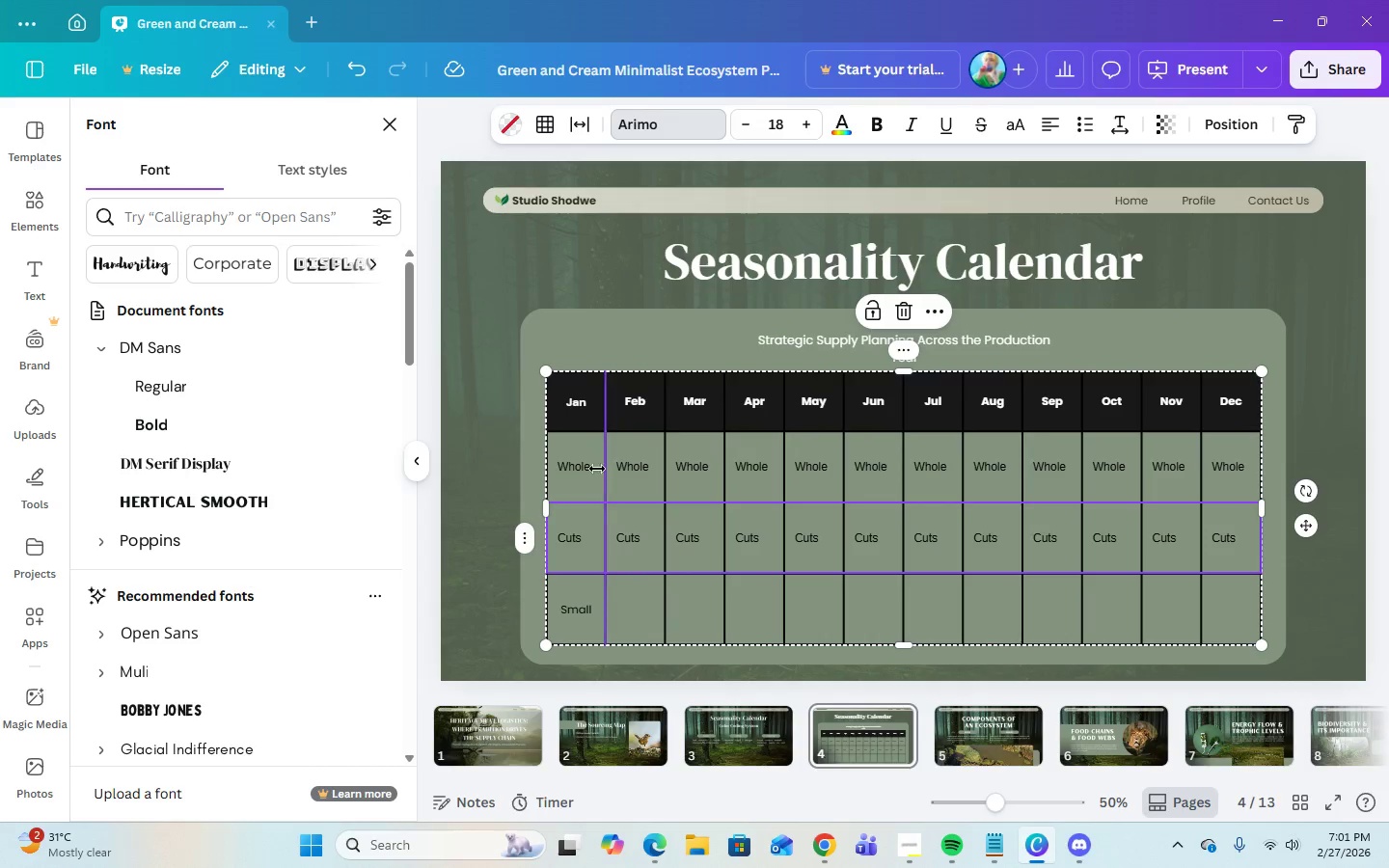 
left_click([583, 480])
 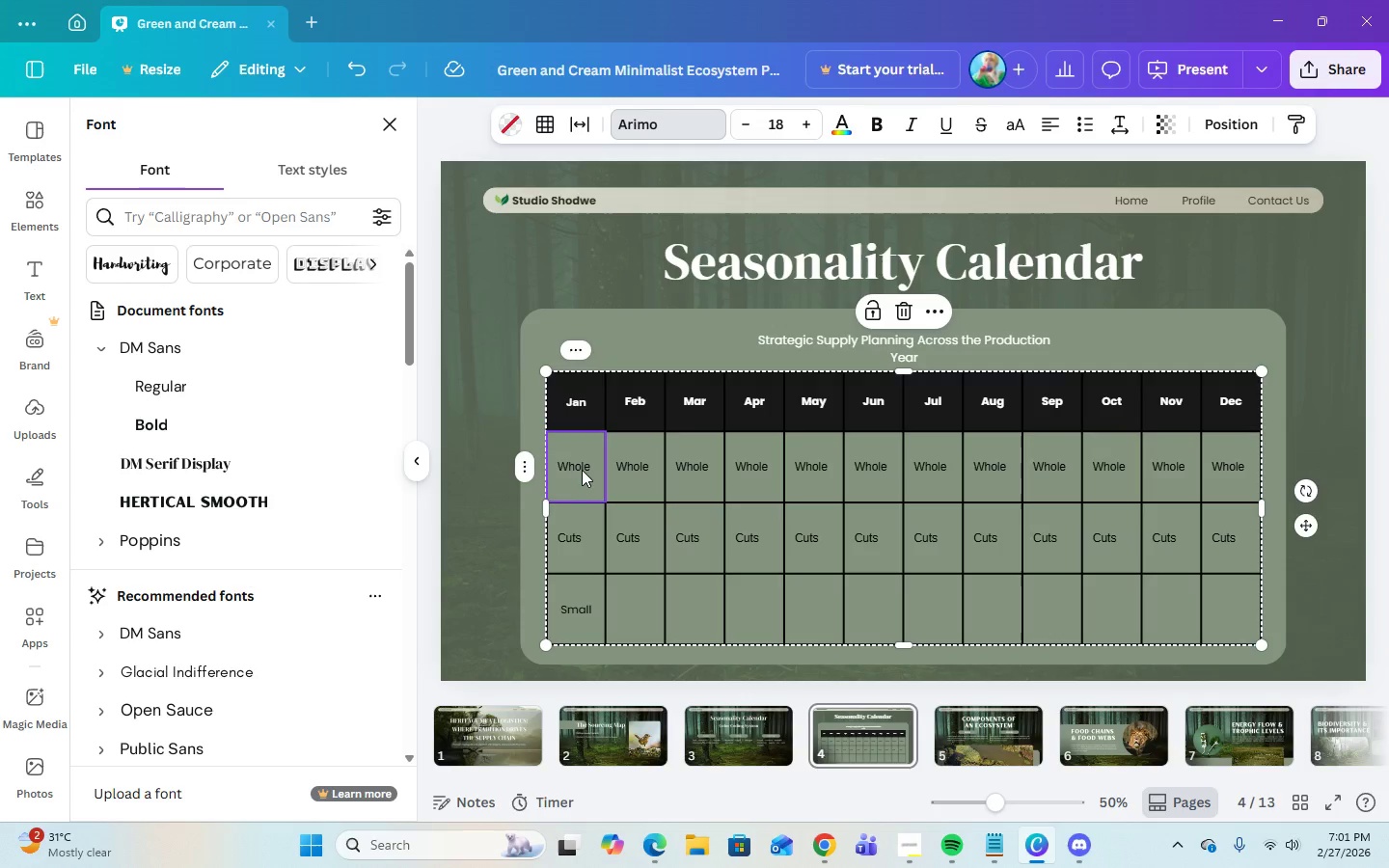 
left_click_drag(start_coordinate=[582, 468], to_coordinate=[1227, 477])
 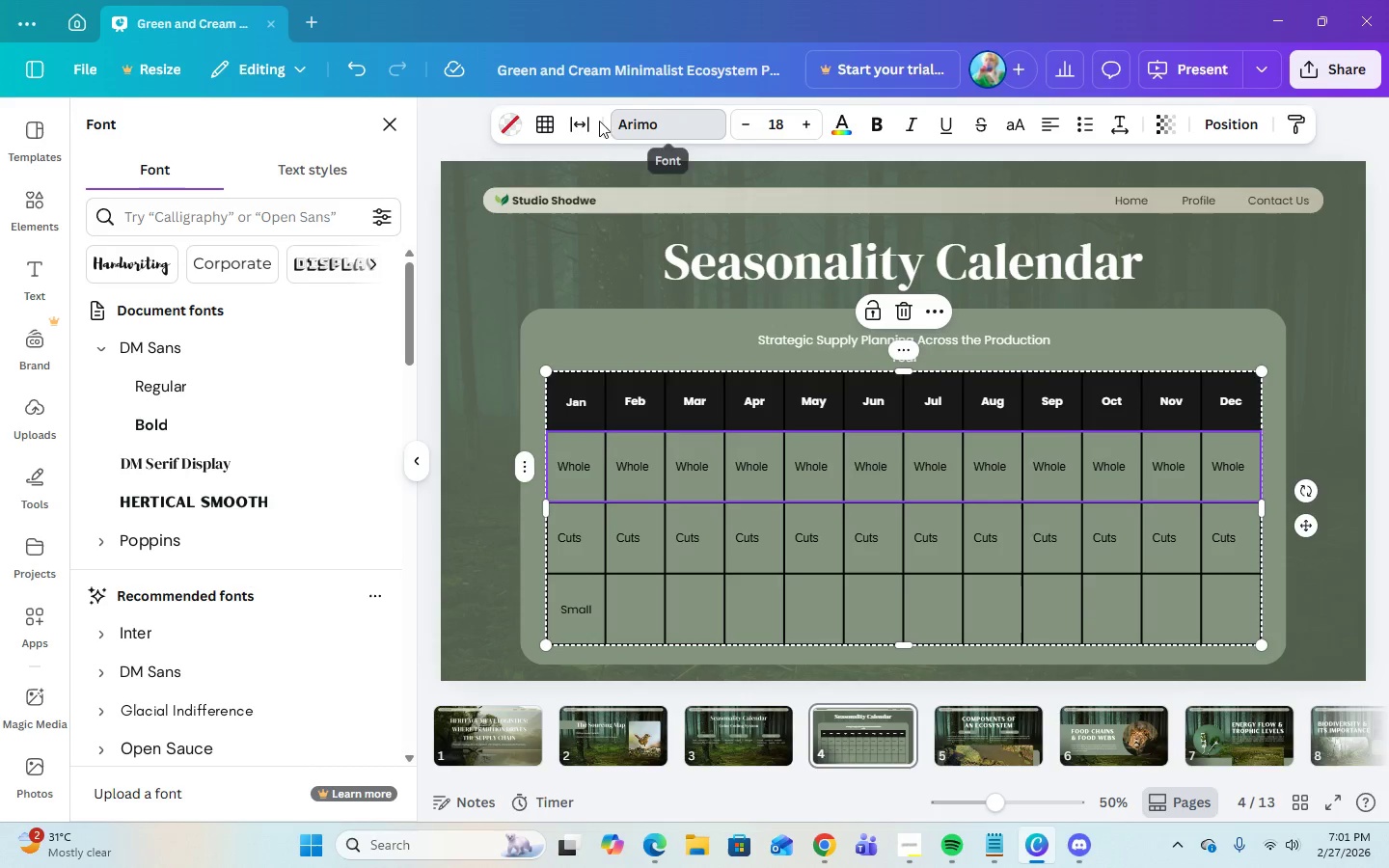 
left_click([630, 123])
 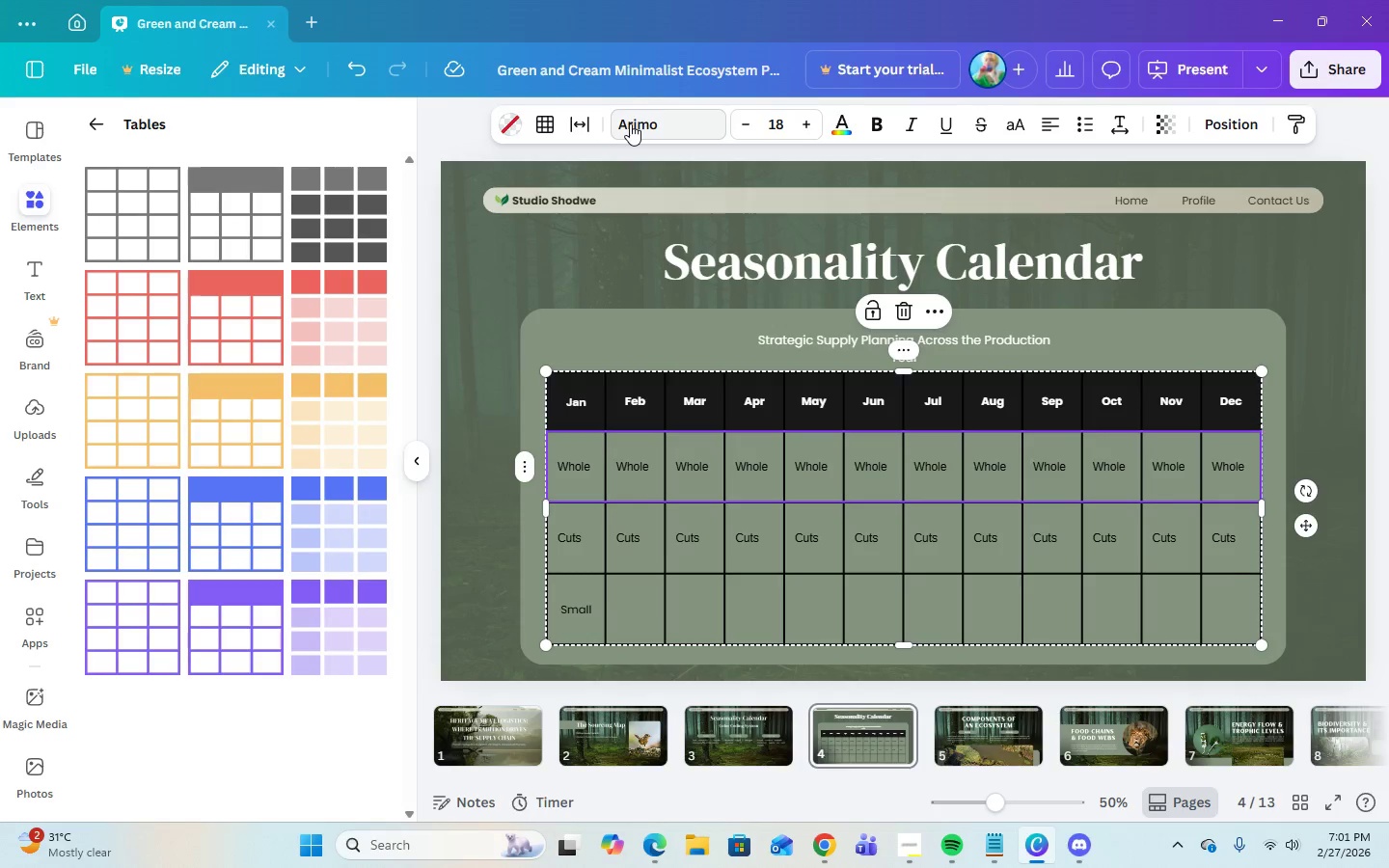 
left_click([630, 123])
 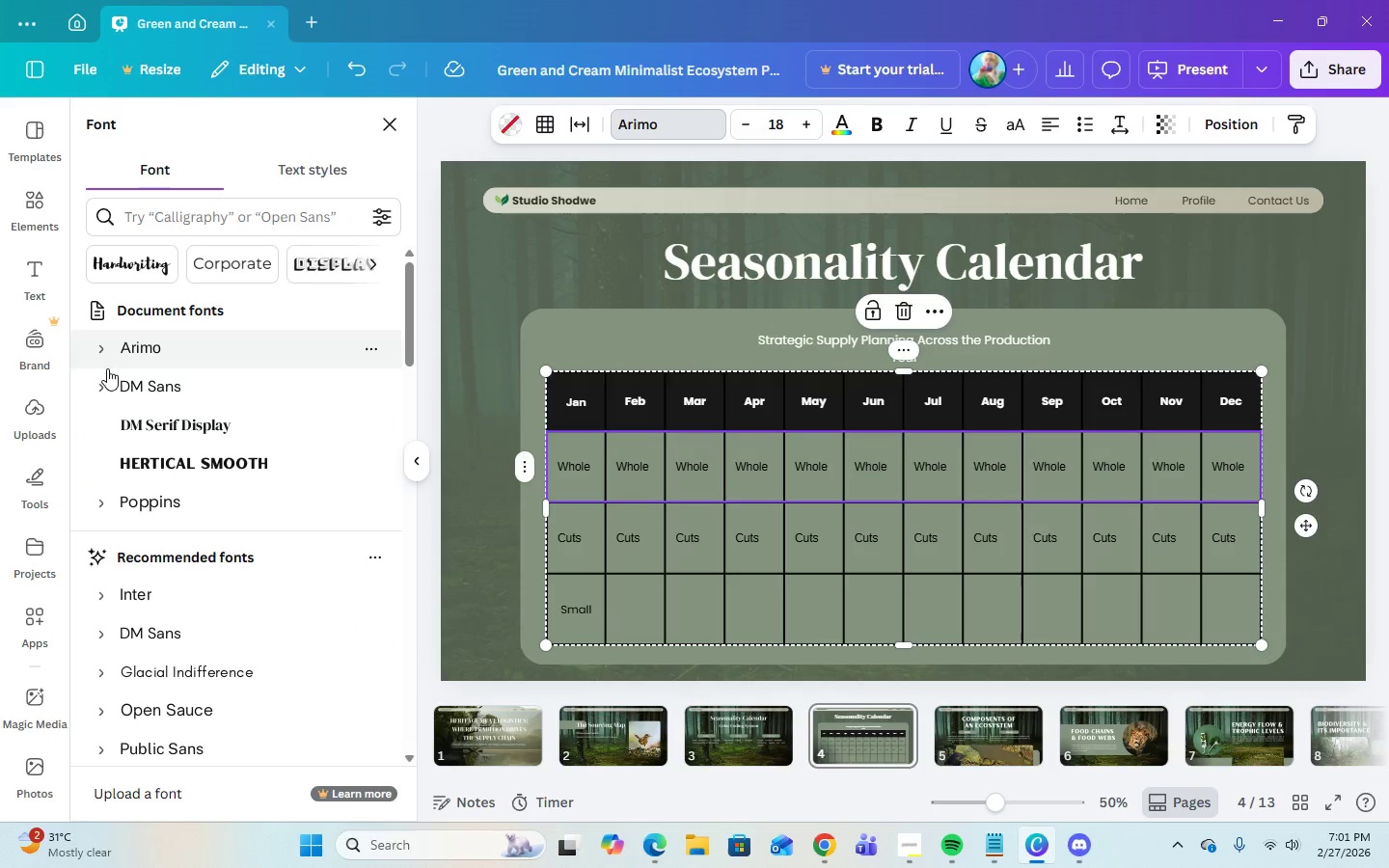 
left_click([109, 385])
 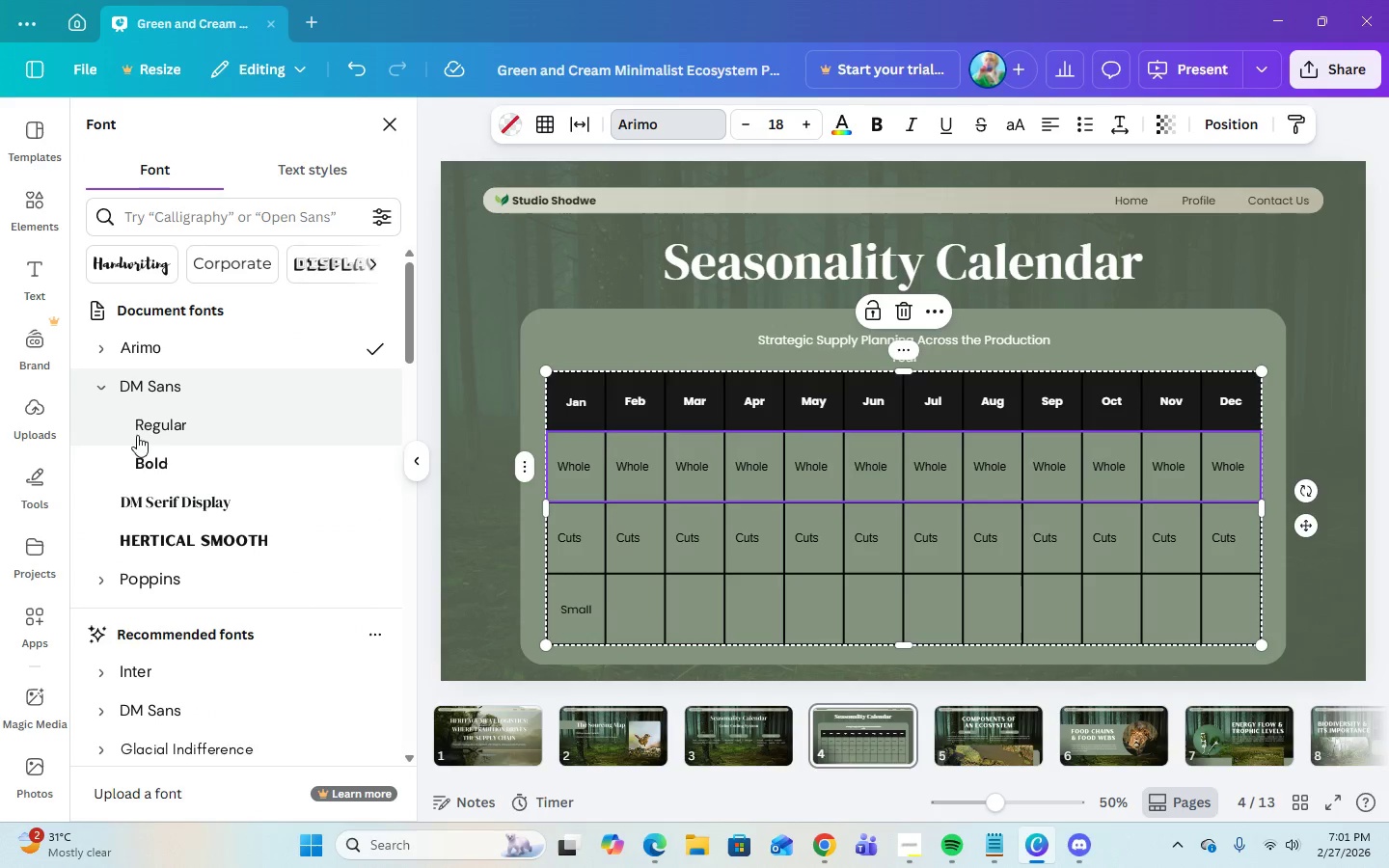 
left_click([137, 426])
 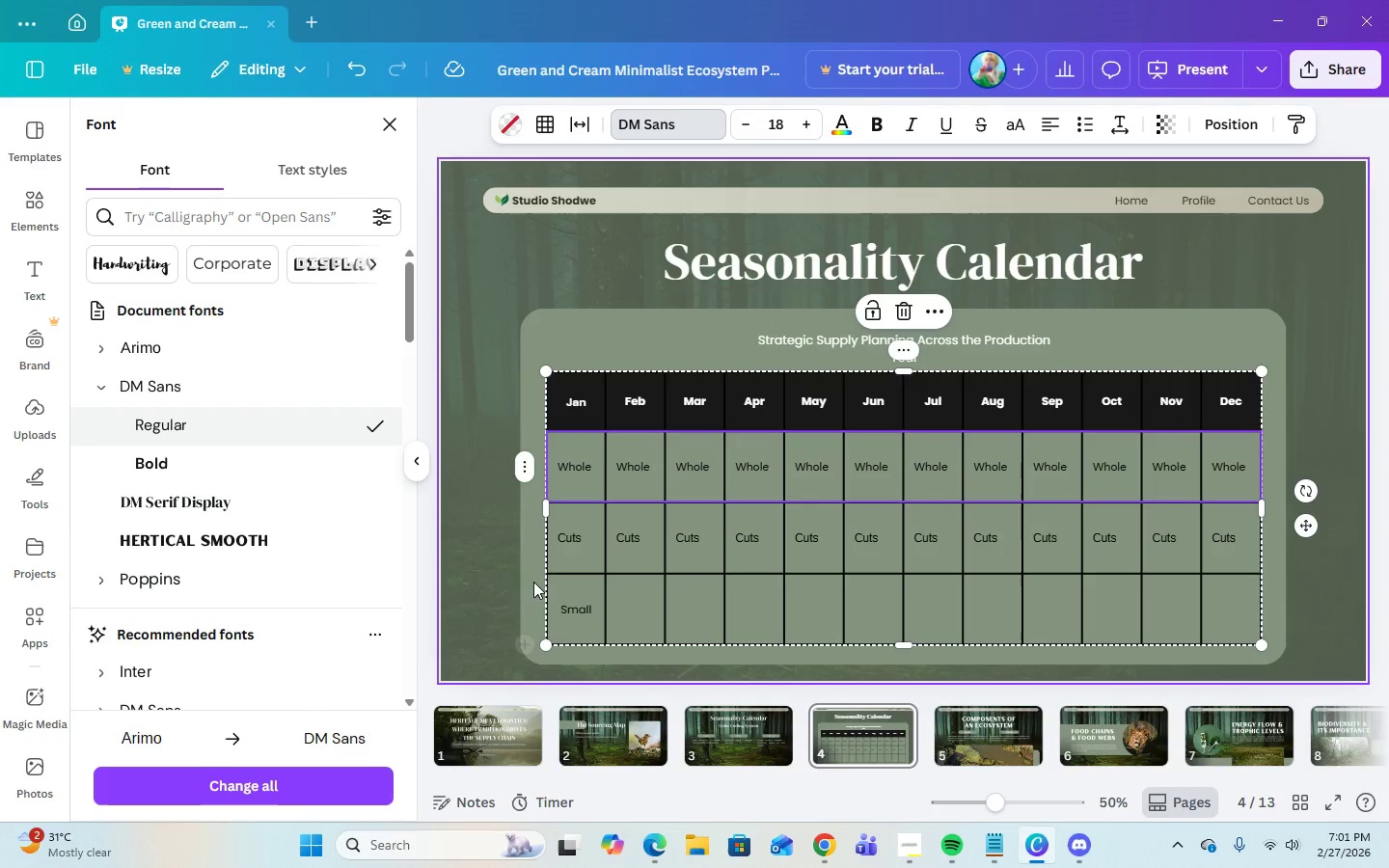 
left_click([575, 549])
 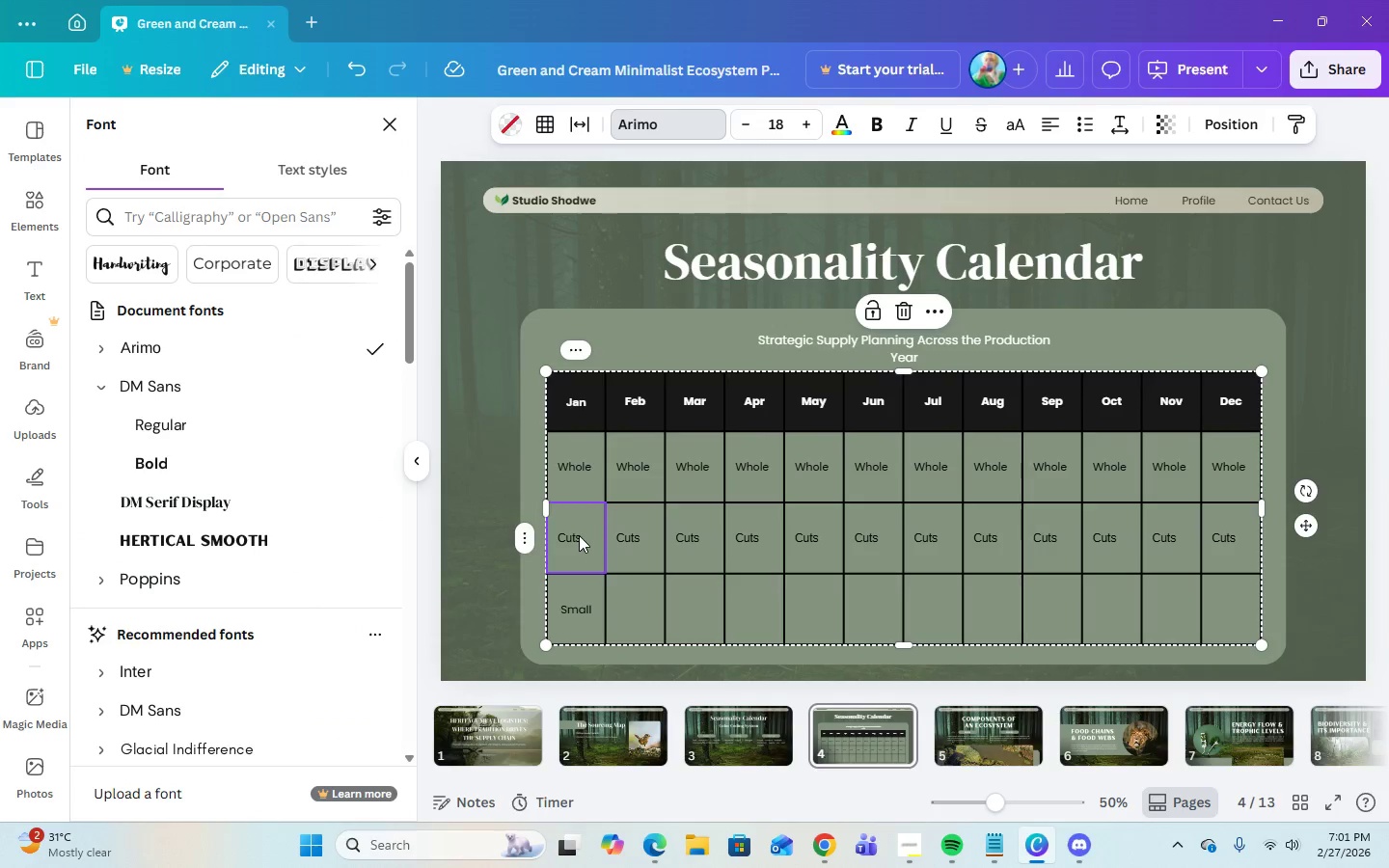 
left_click_drag(start_coordinate=[579, 535], to_coordinate=[1216, 535])
 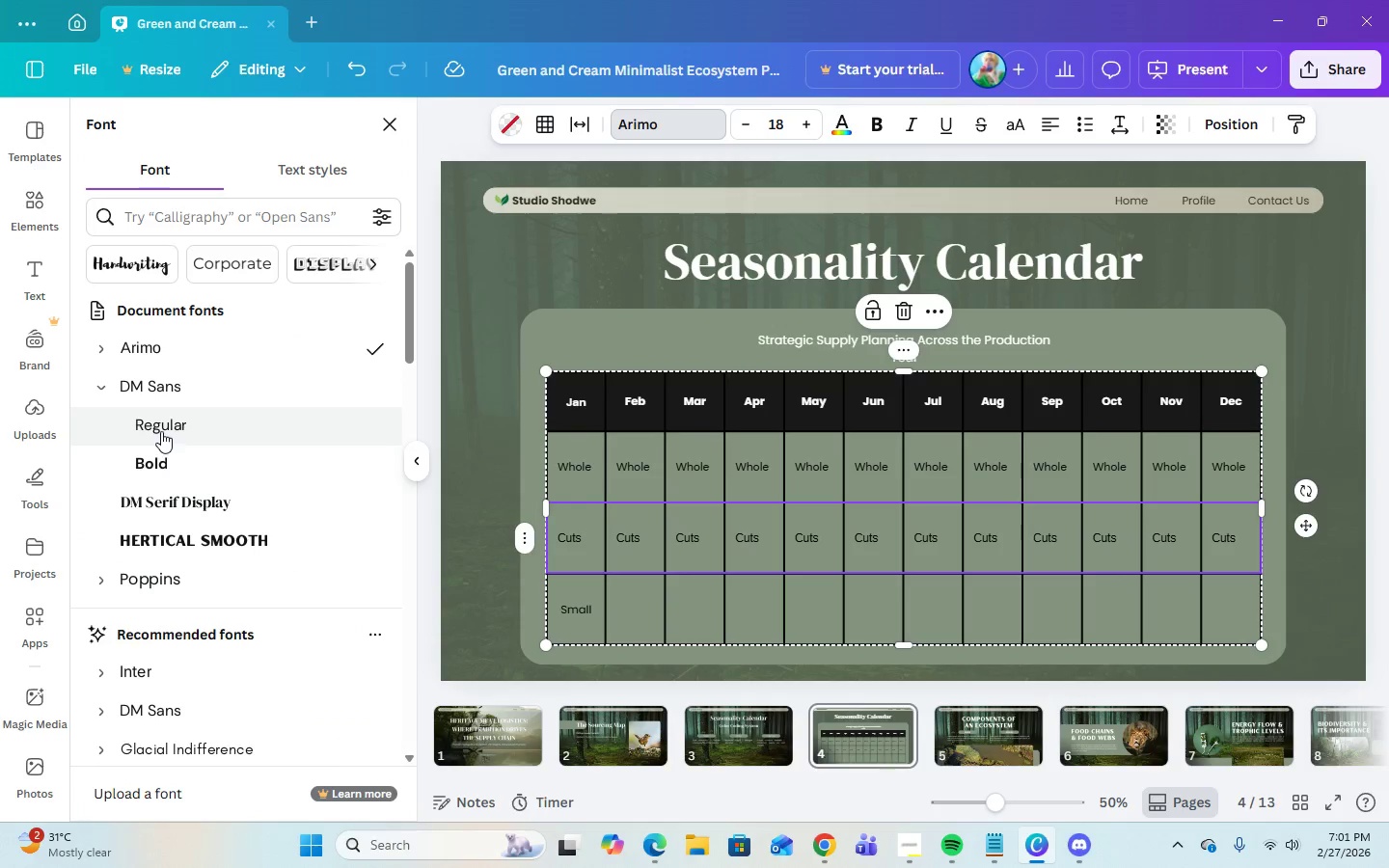 
left_click([161, 431])
 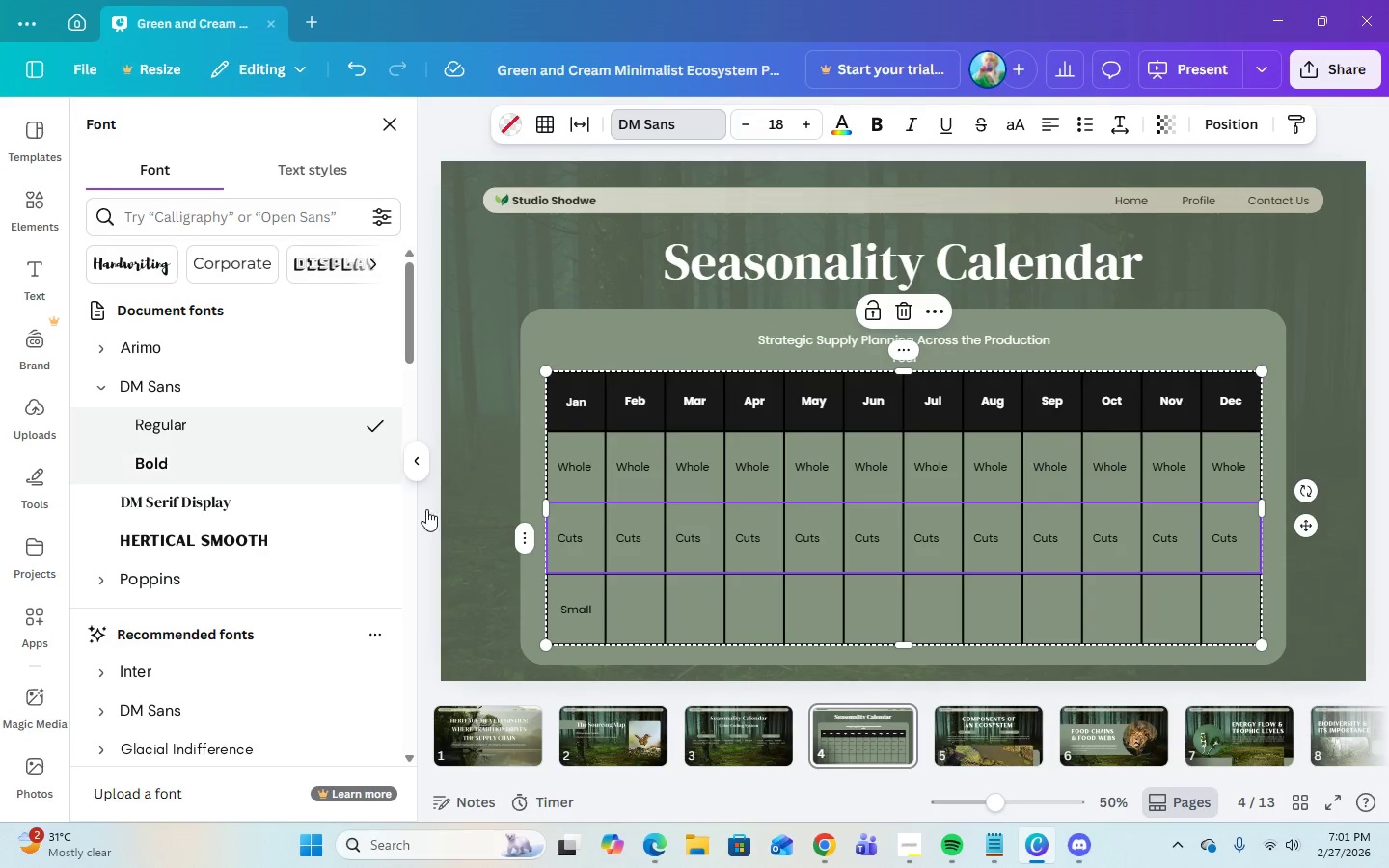 
left_click([577, 604])
 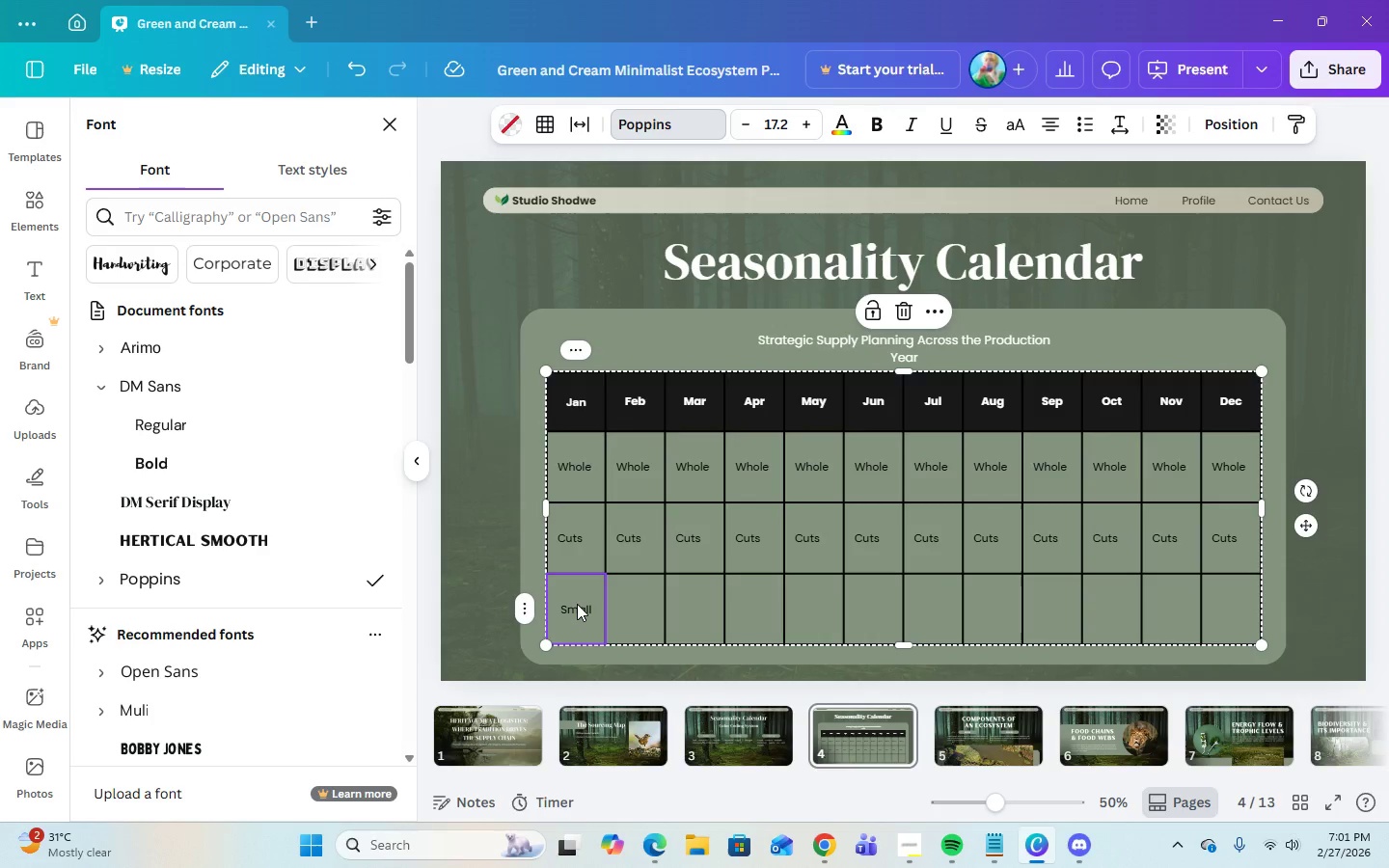 
double_click([577, 604])
 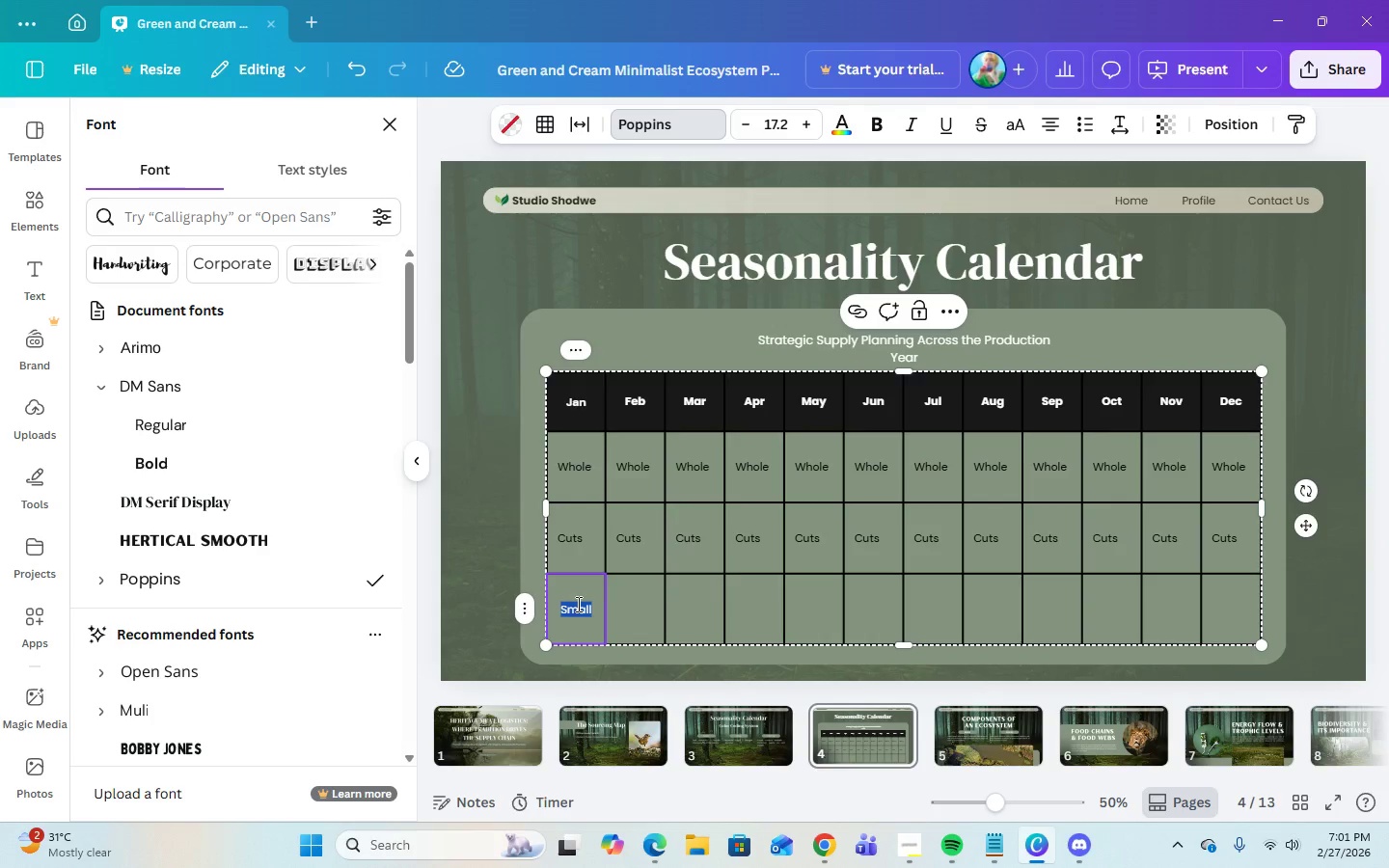 
right_click([577, 604])
 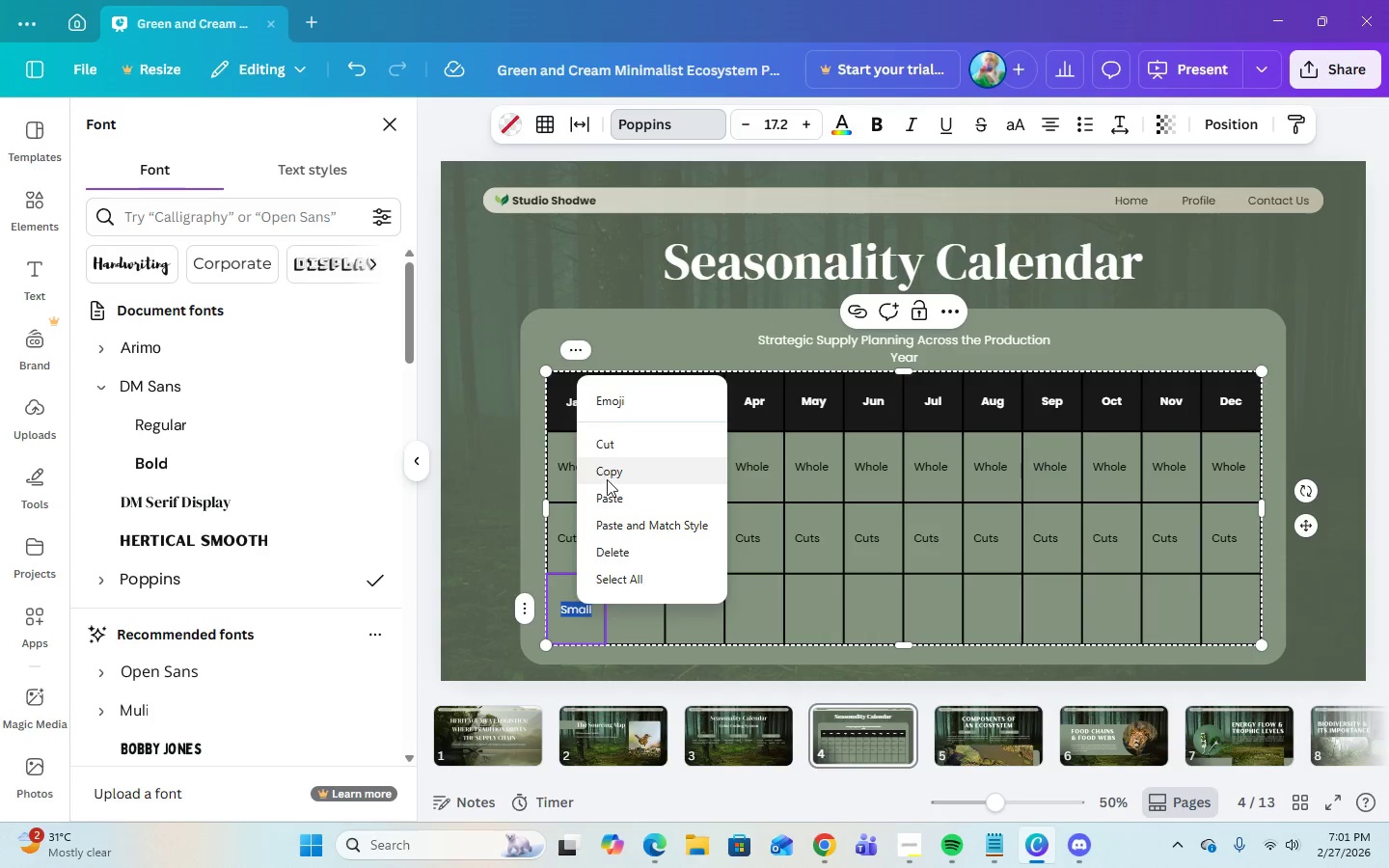 
left_click([607, 475])
 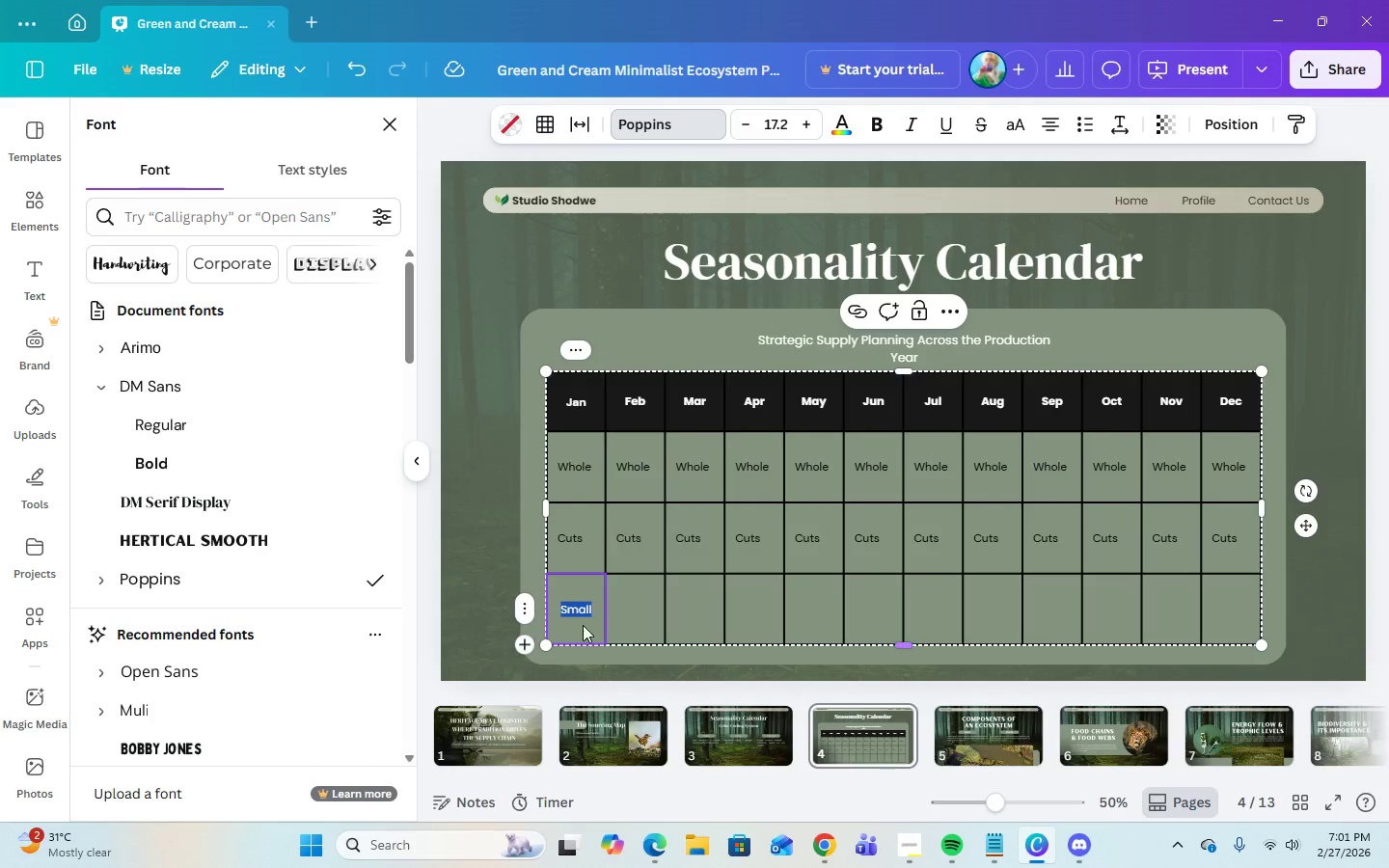 
left_click([583, 625])
 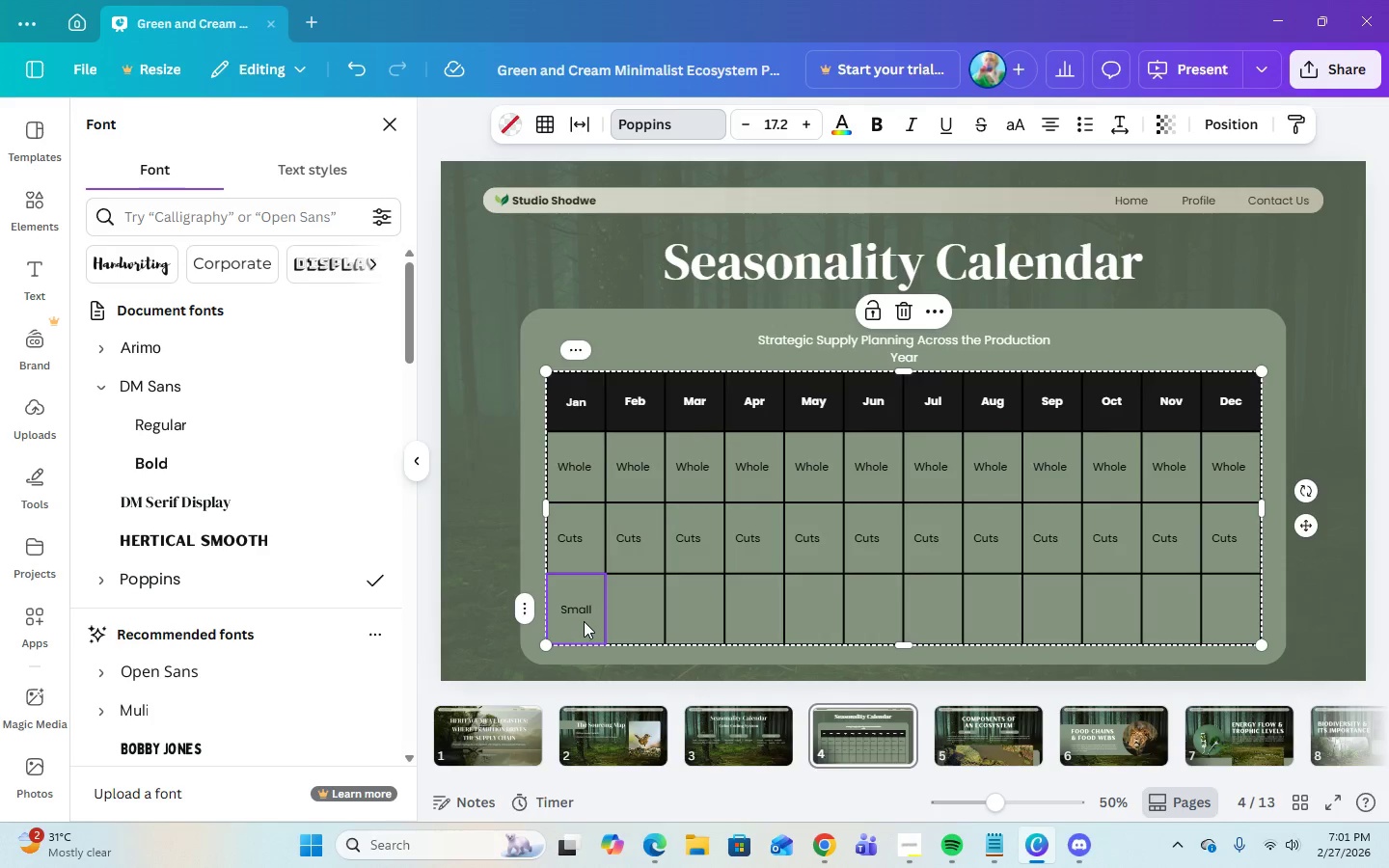 
left_click_drag(start_coordinate=[584, 621], to_coordinate=[1219, 625])
 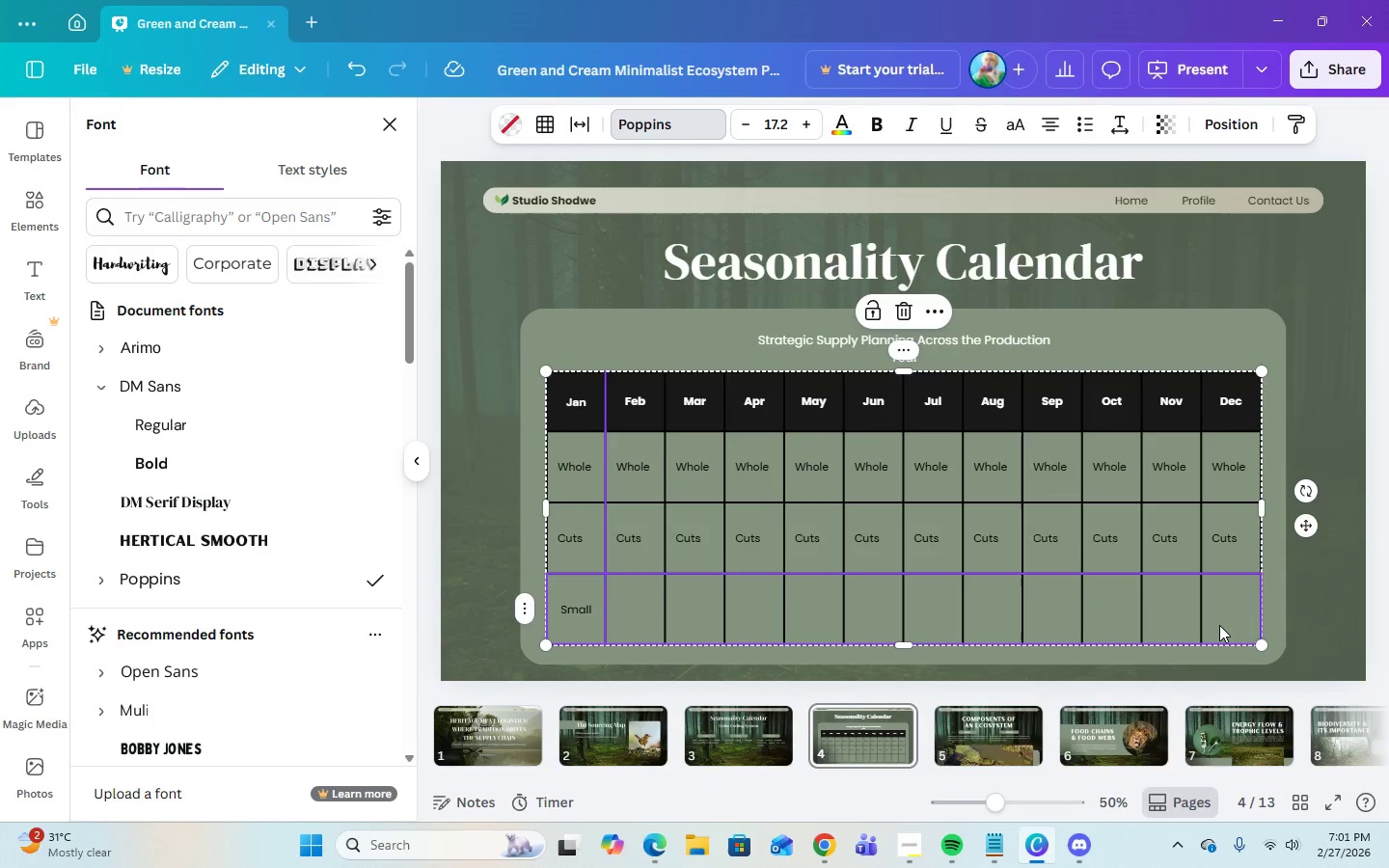 
right_click([1219, 625])
 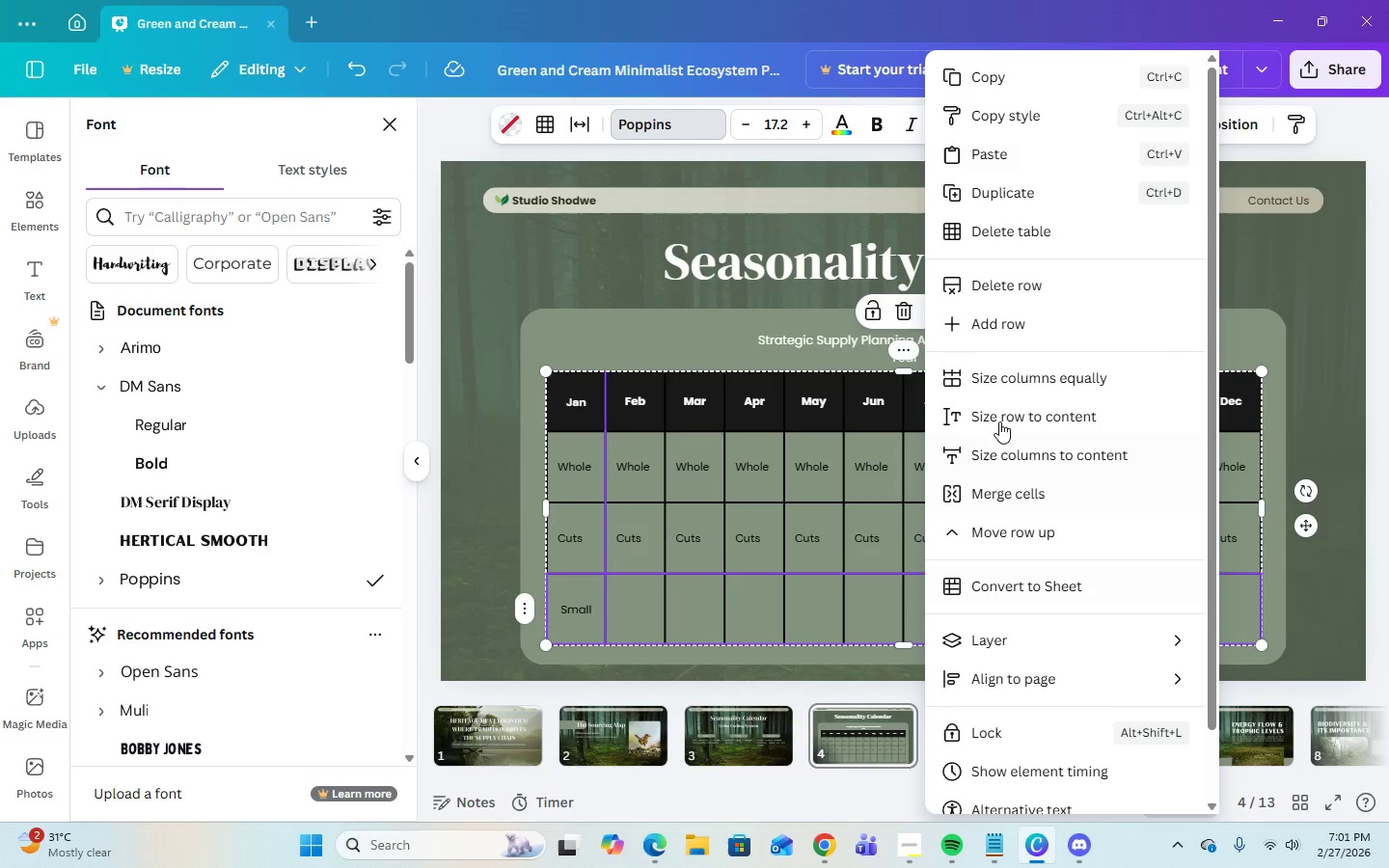 
left_click([991, 149])
 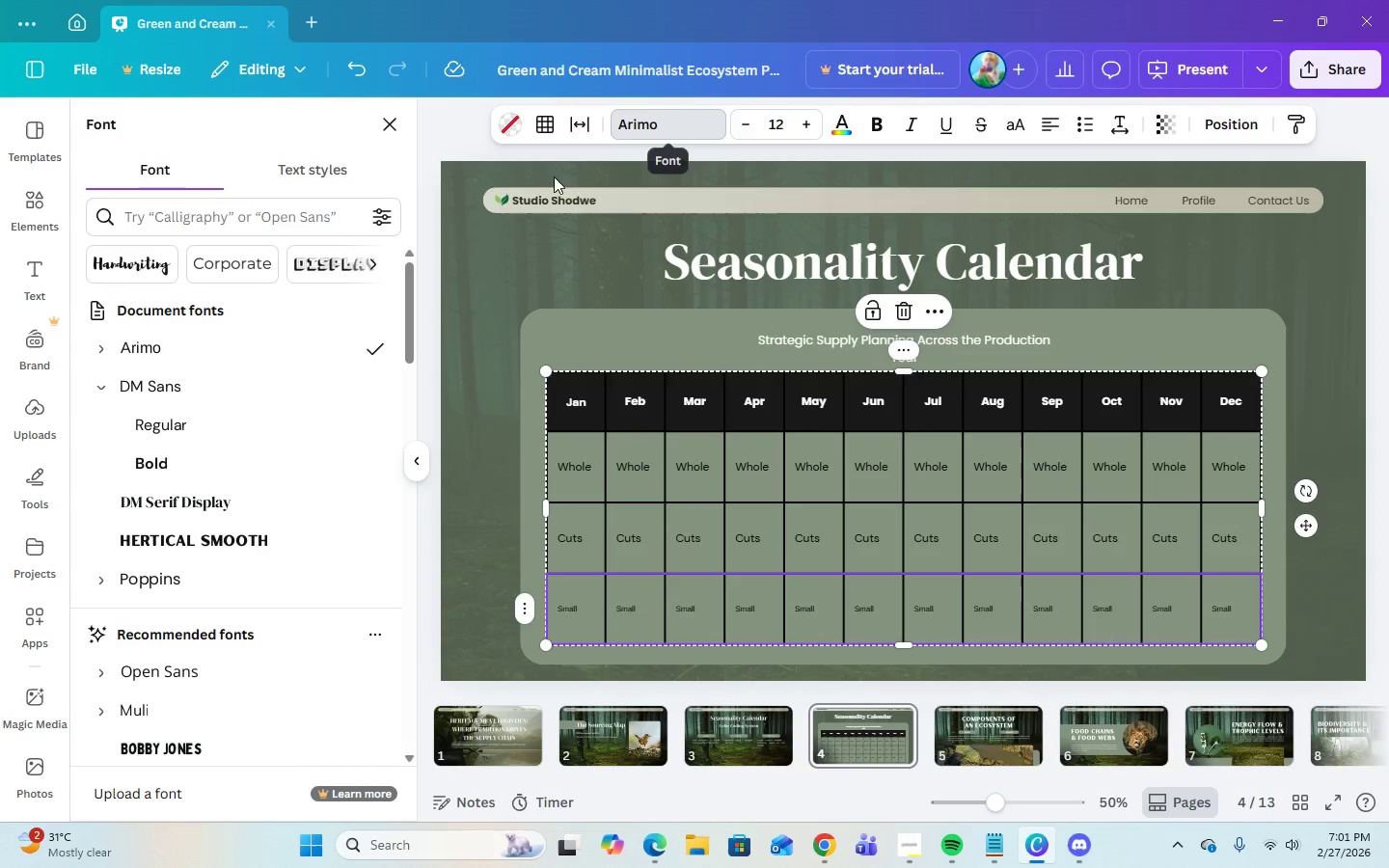 
left_click([136, 422])
 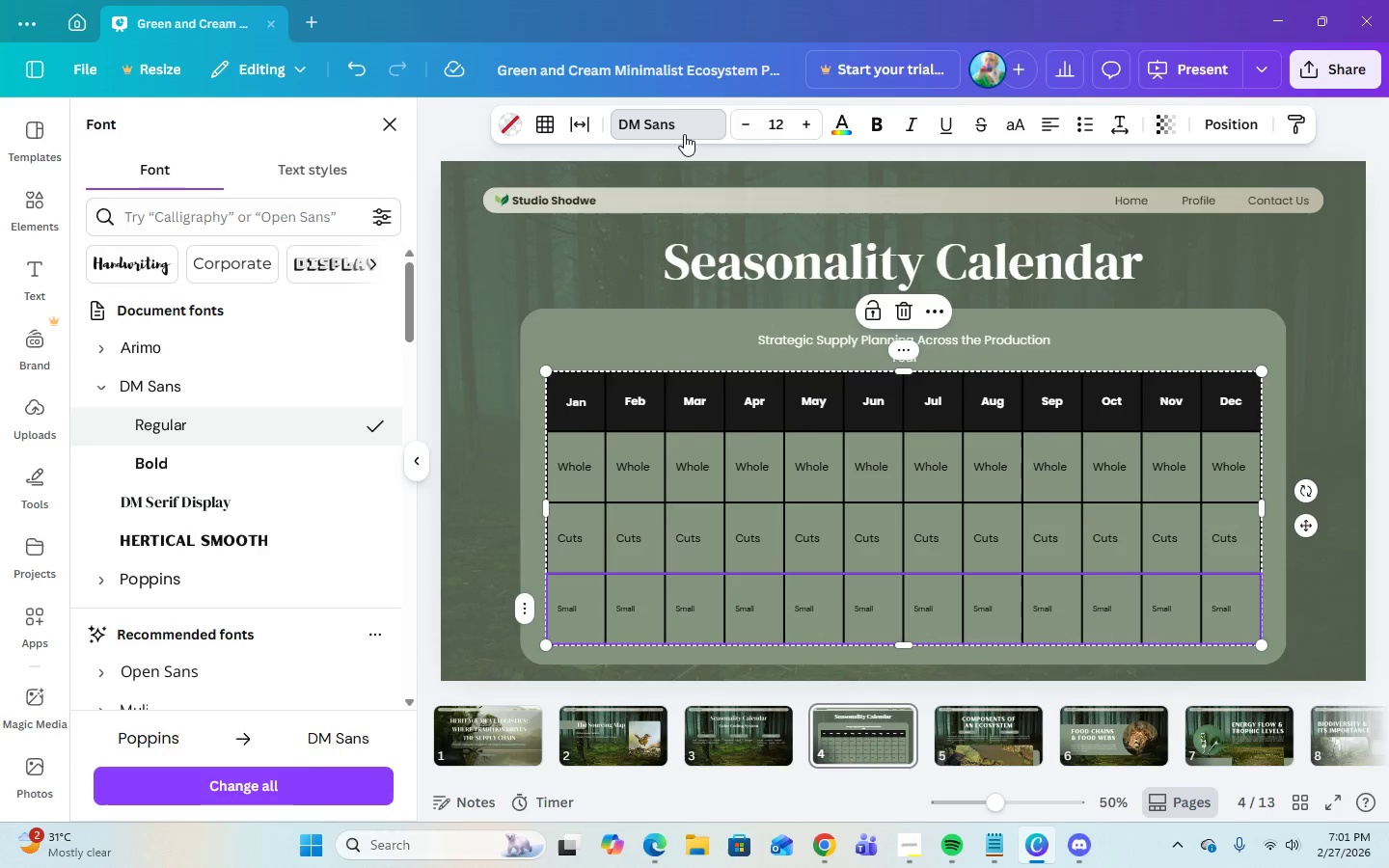 
left_click([773, 131])
 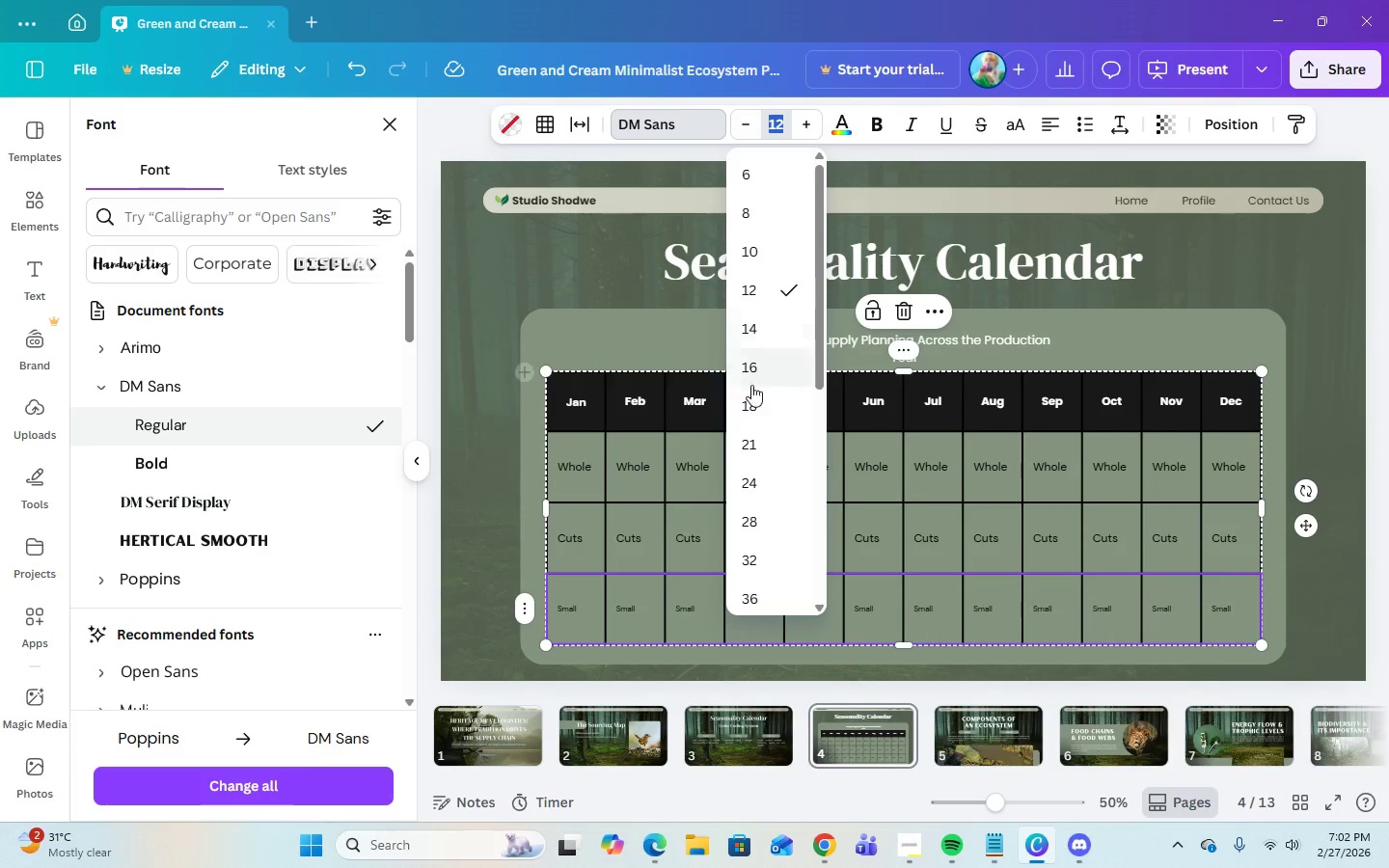 
left_click([751, 396])
 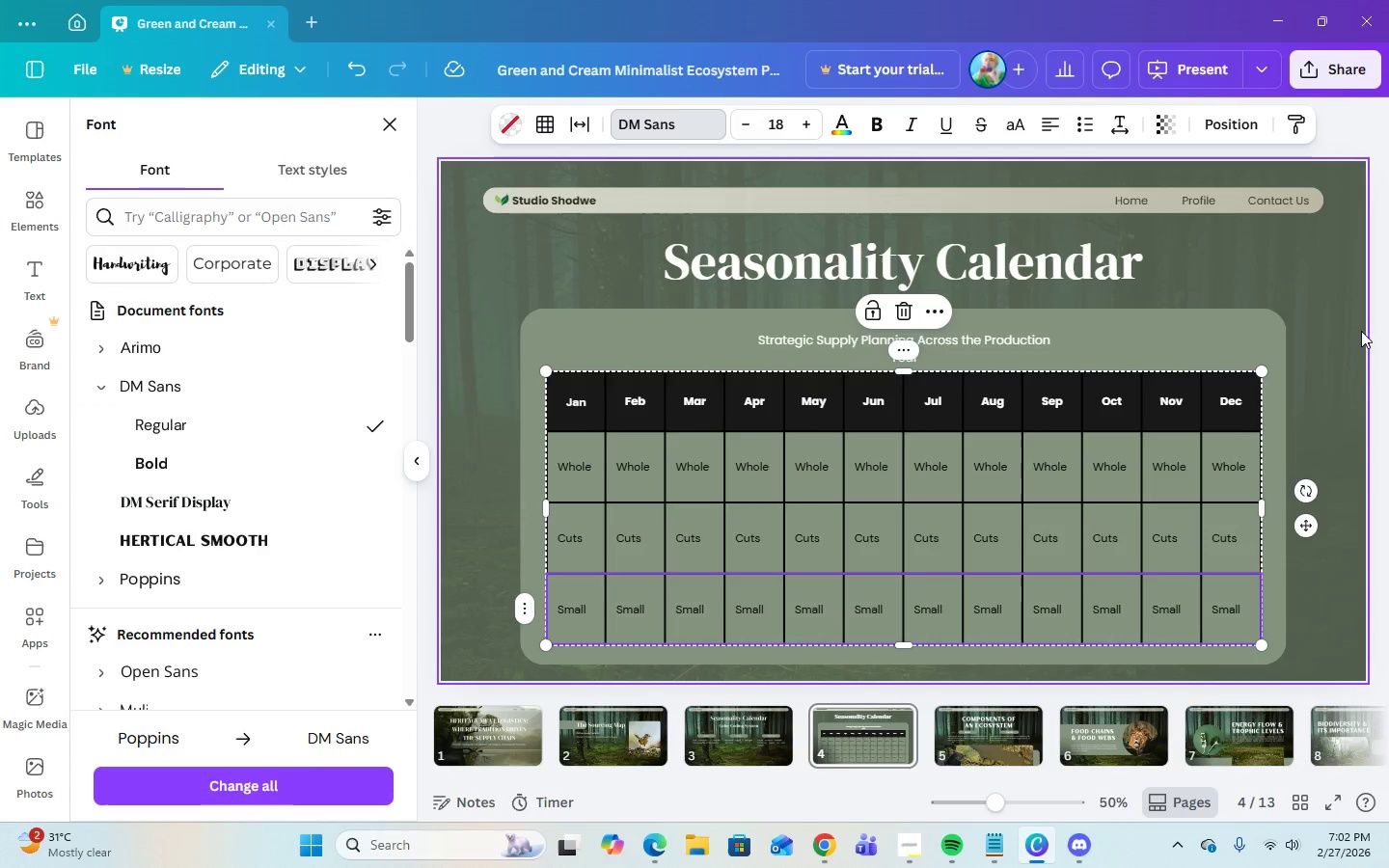 
left_click([1322, 304])
 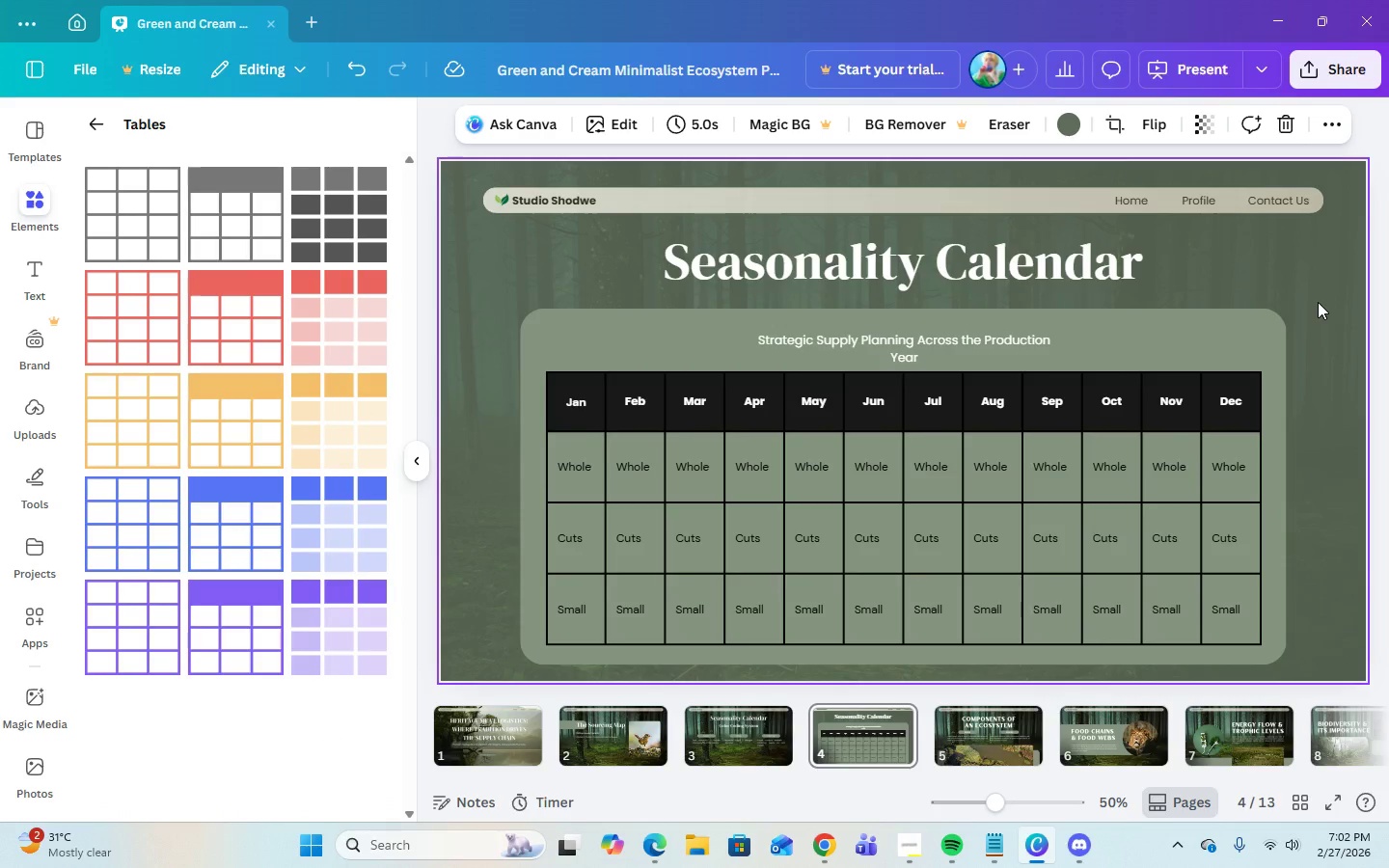 
wait(40.08)
 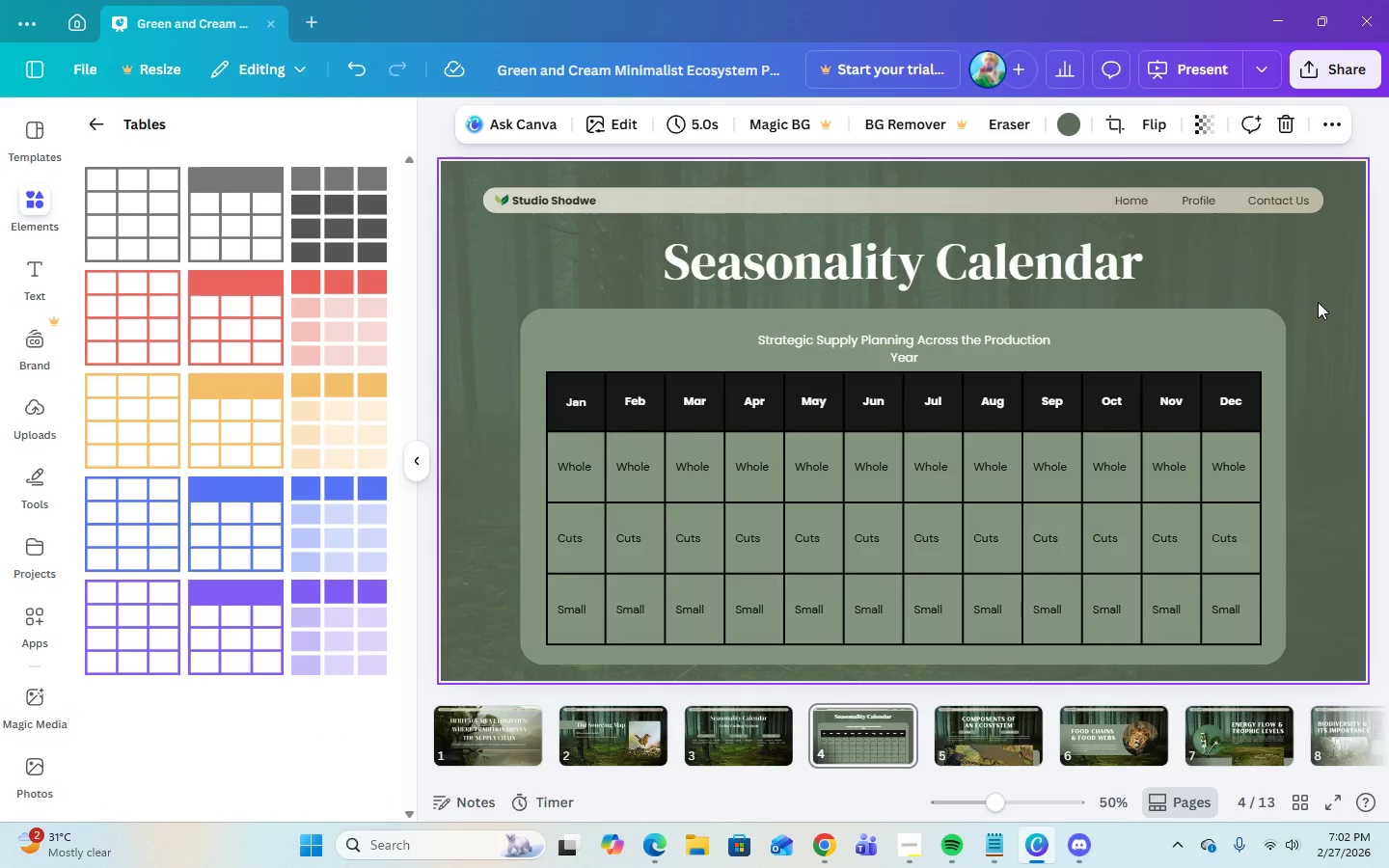 
left_click([968, 749])
 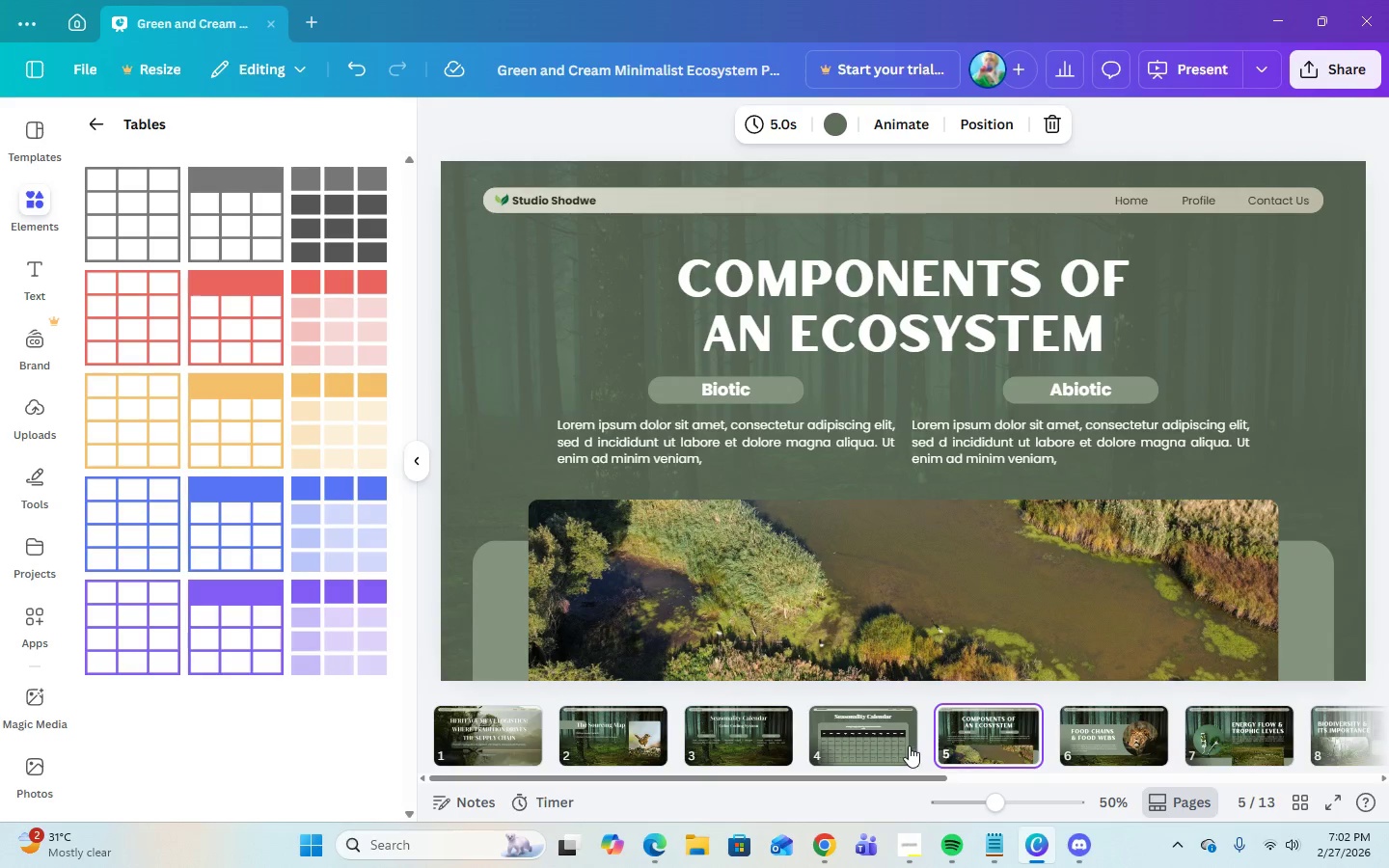 
left_click([909, 746])
 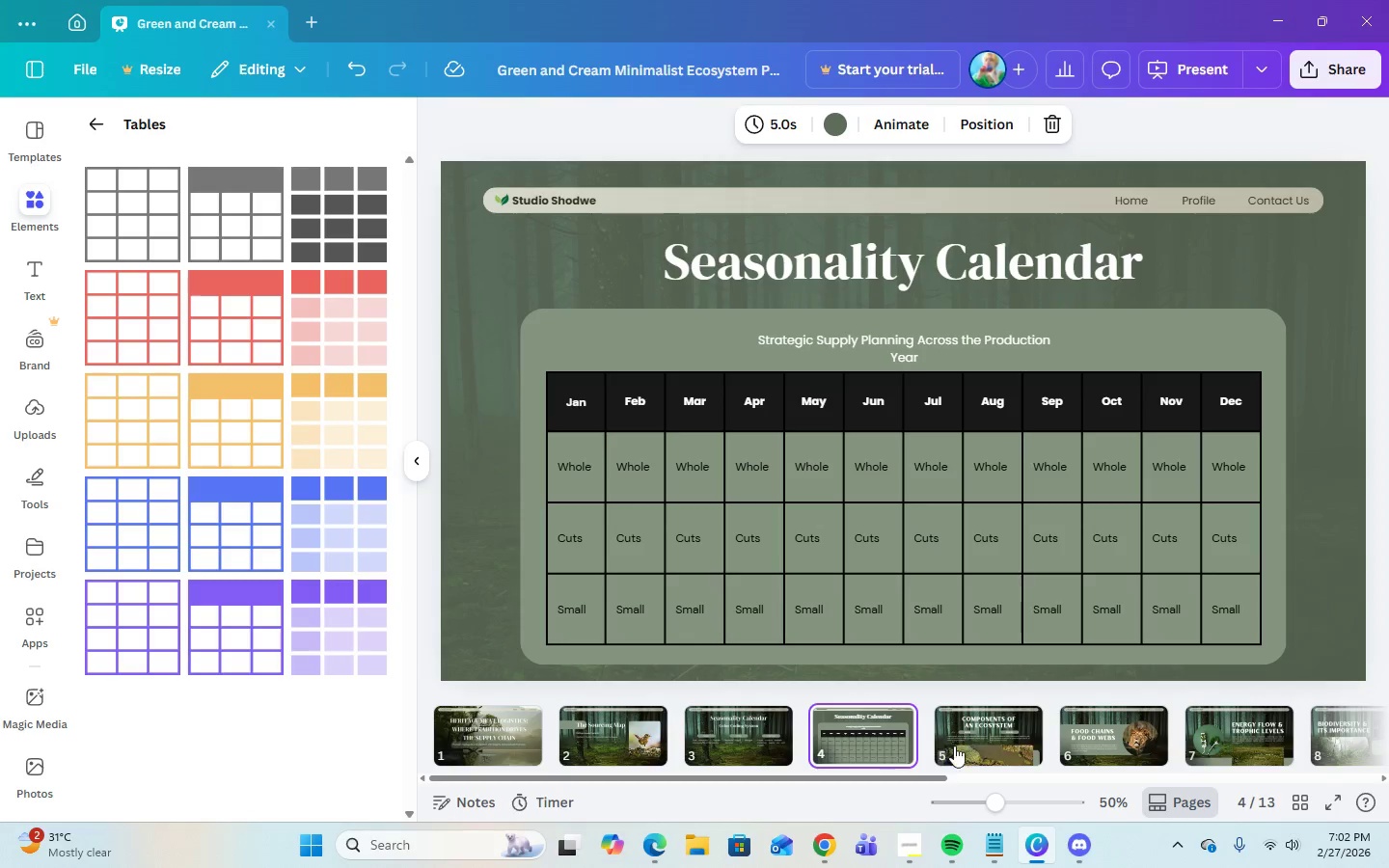 
left_click([954, 746])
 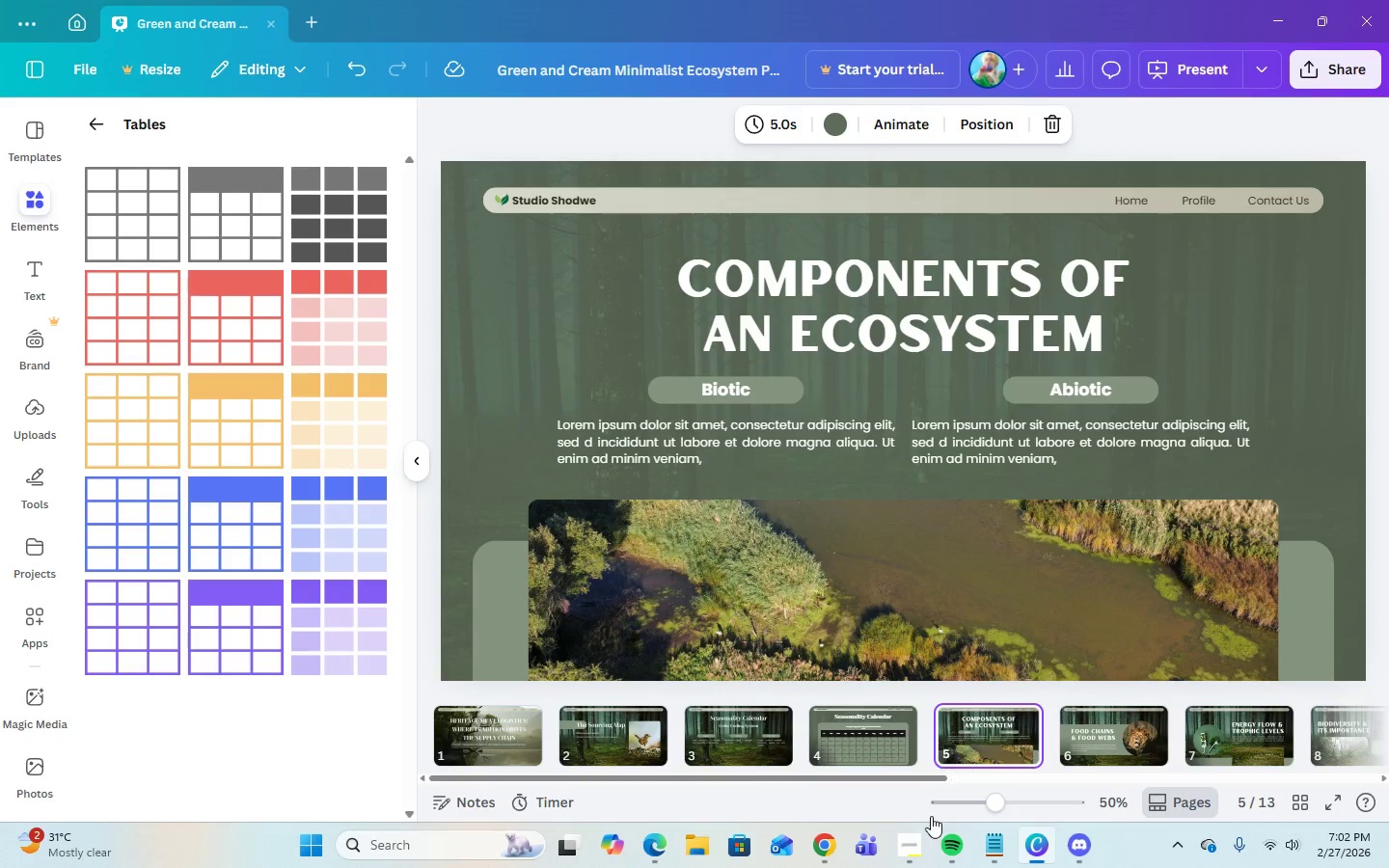 
left_click([916, 846])